 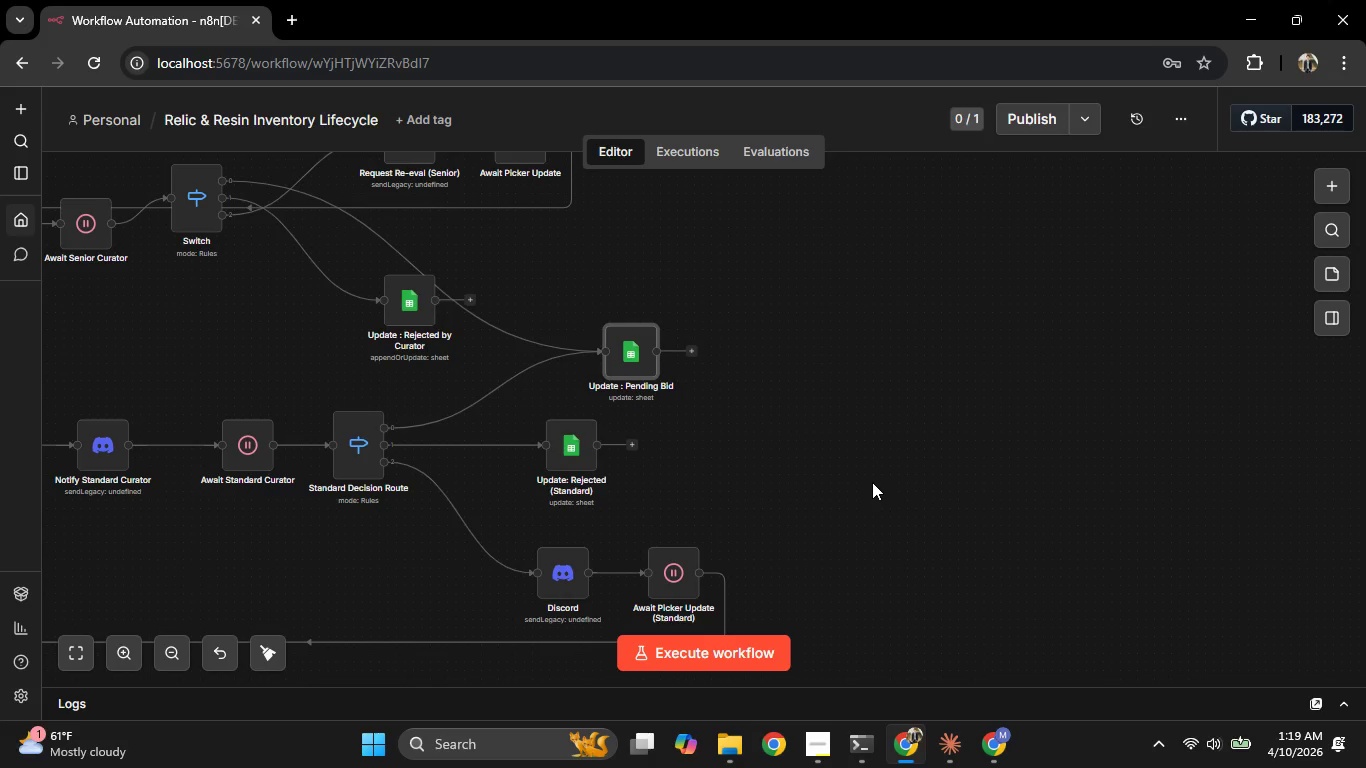 
key(D)
 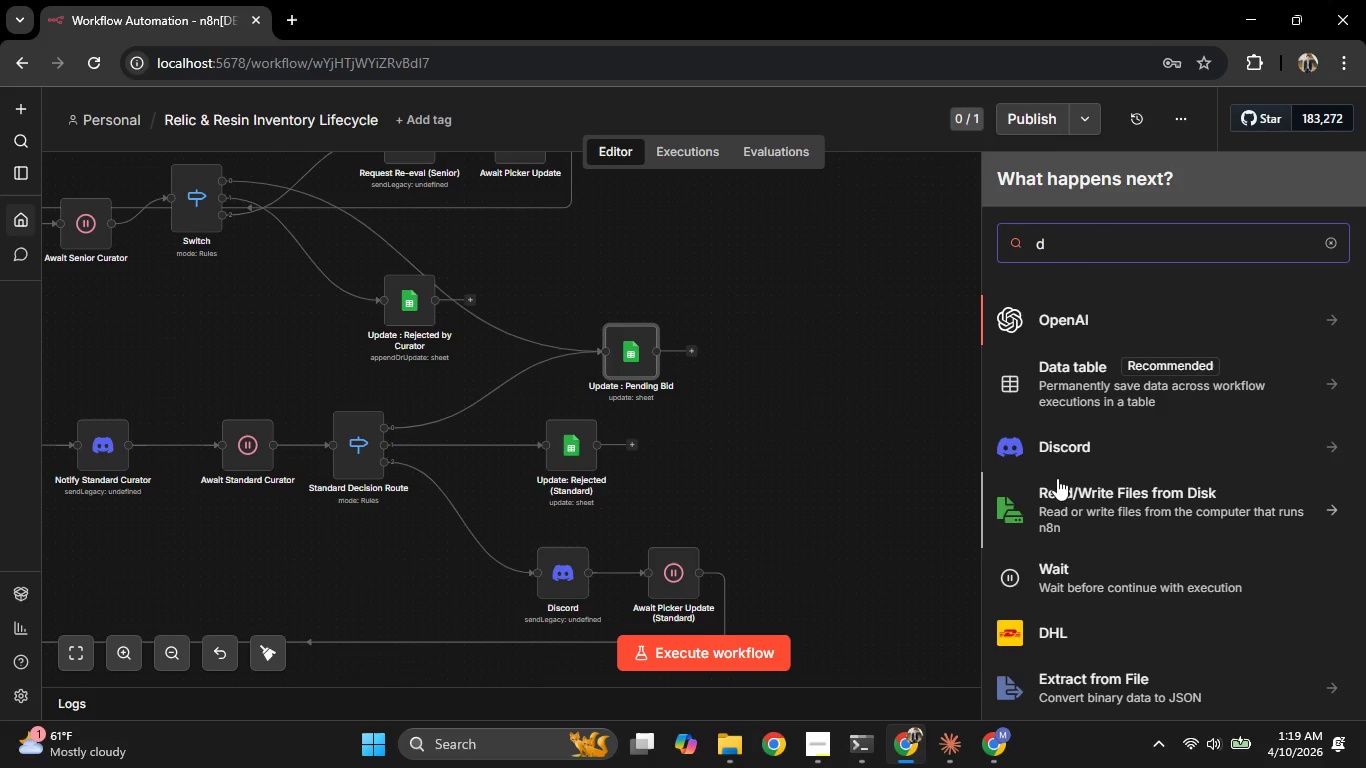 
left_click([1057, 447])
 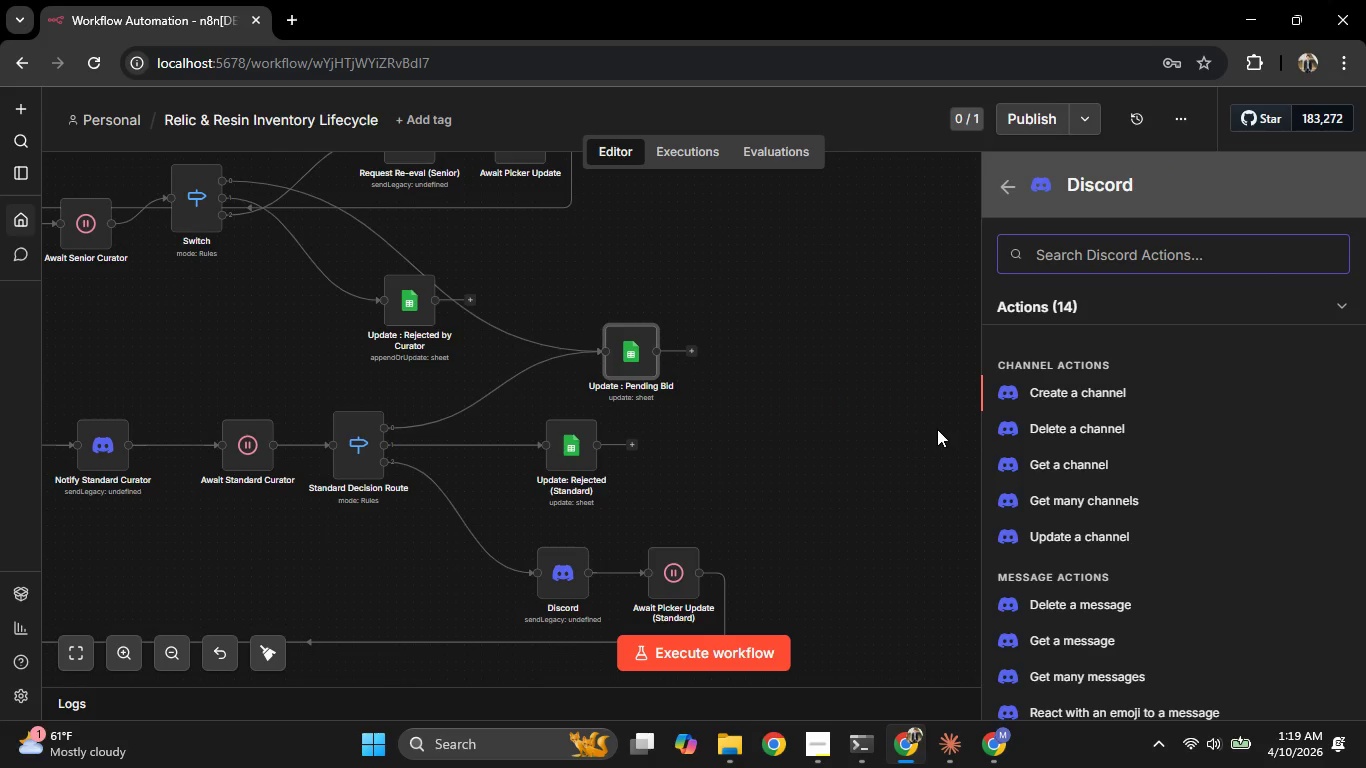 
scroll: coordinate [1094, 452], scroll_direction: down, amount: 4.0
 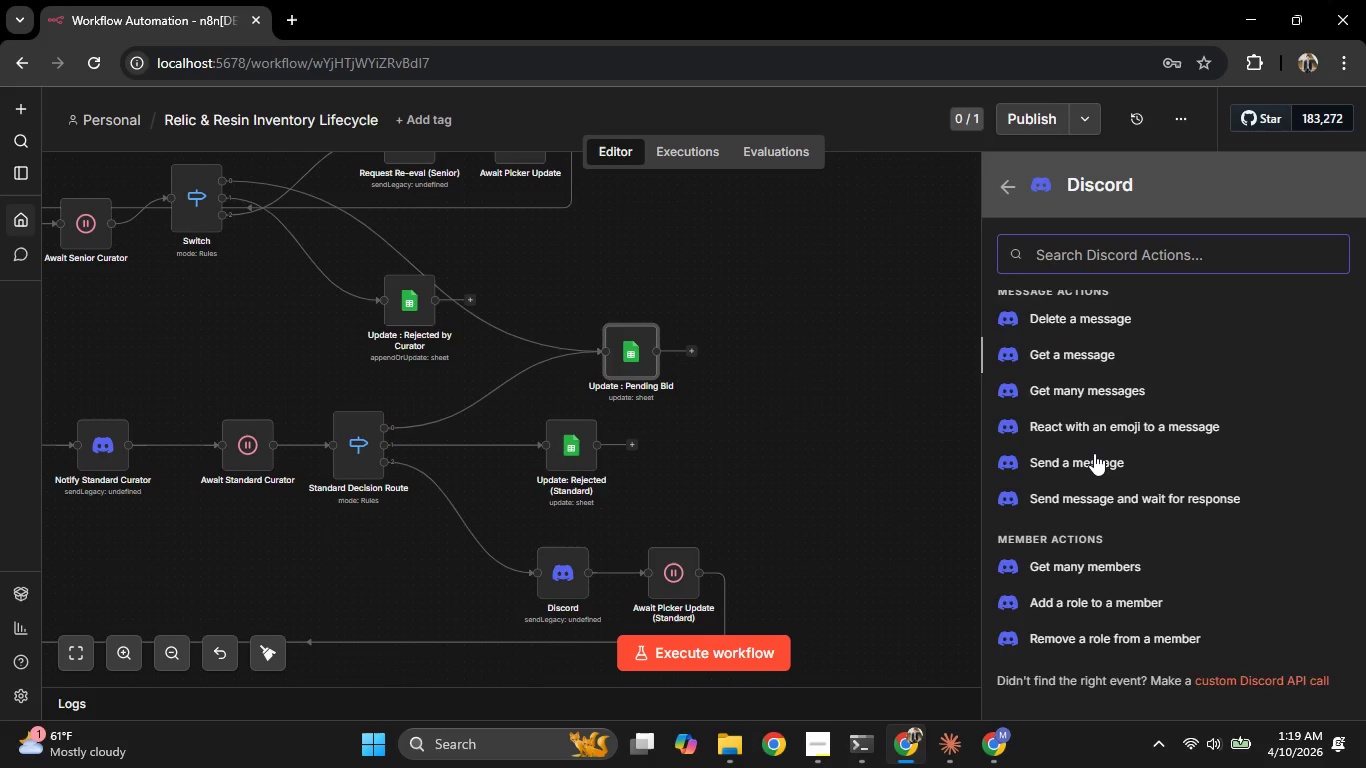 
scroll: coordinate [1094, 453], scroll_direction: up, amount: 3.0
 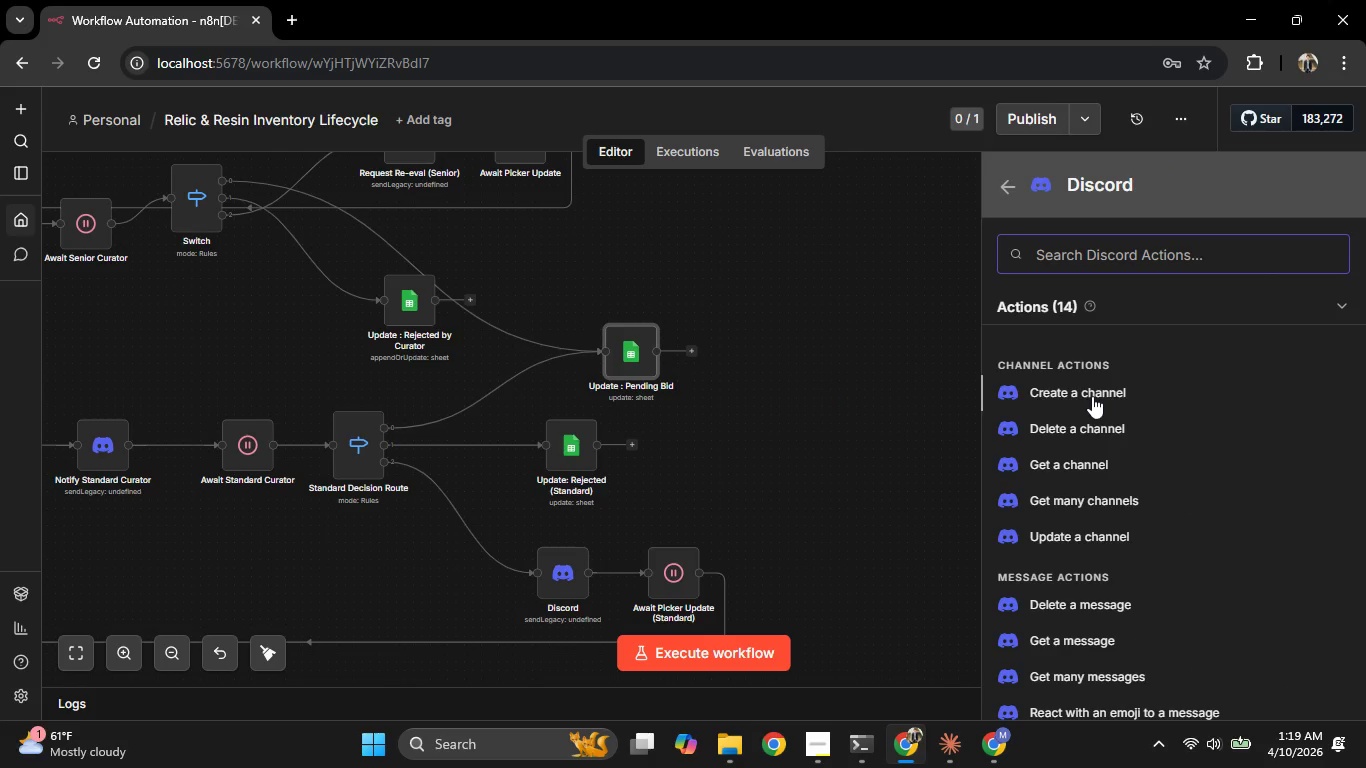 
scroll: coordinate [1094, 402], scroll_direction: down, amount: 2.0
 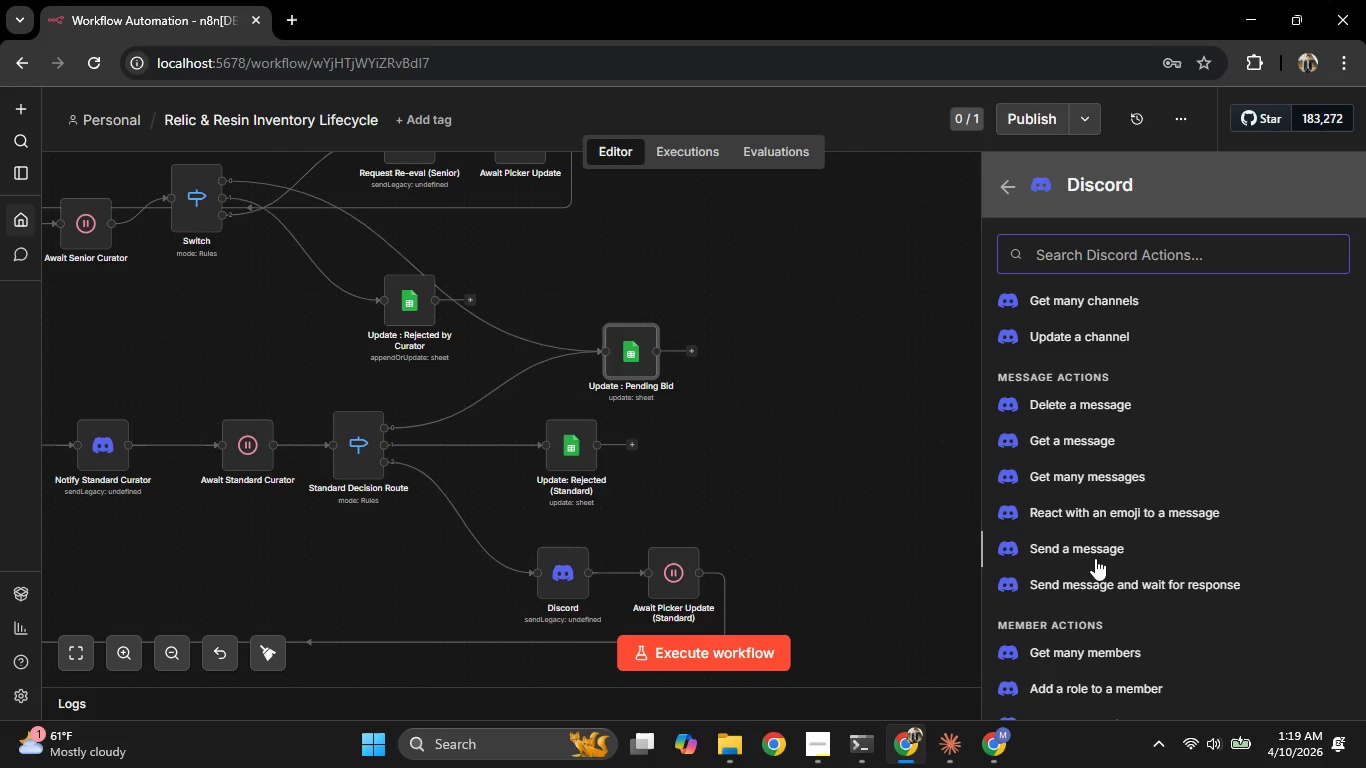 
left_click([1091, 555])
 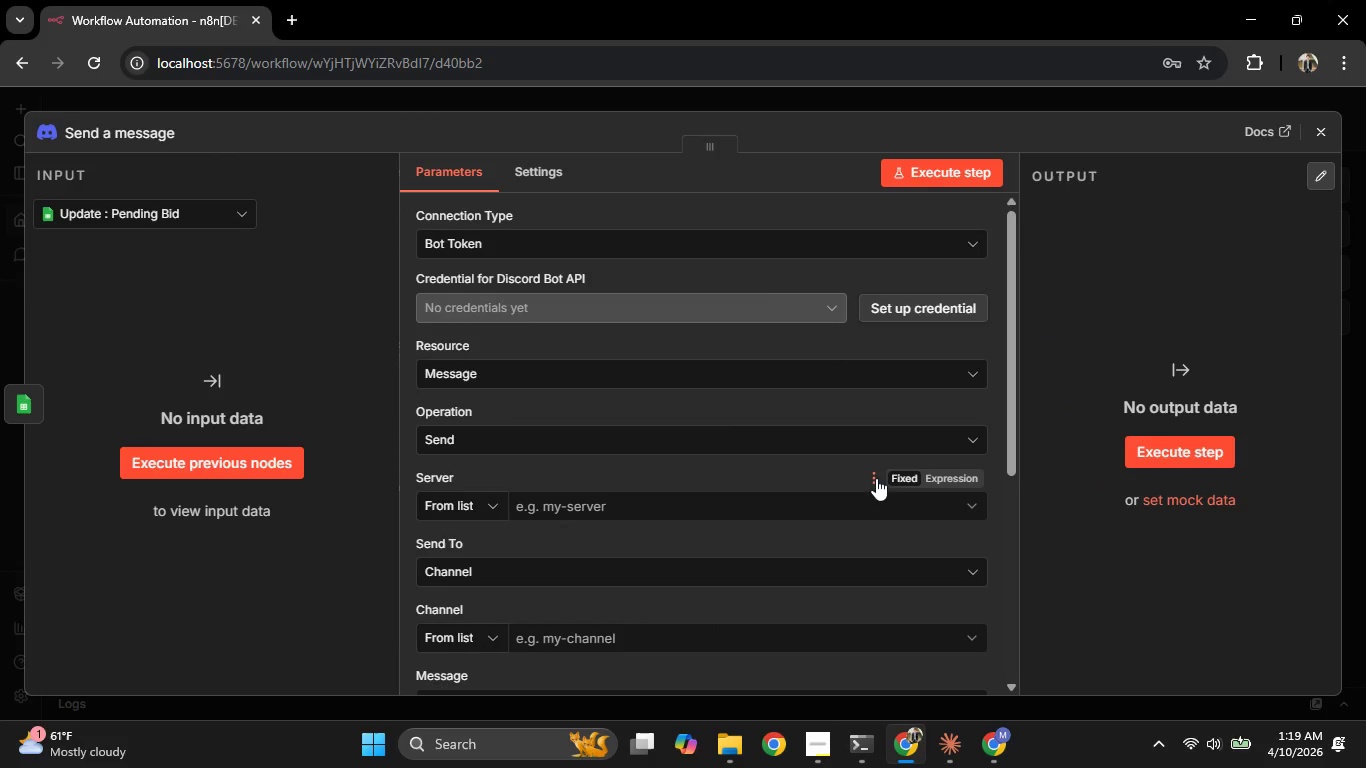 
wait(5.42)
 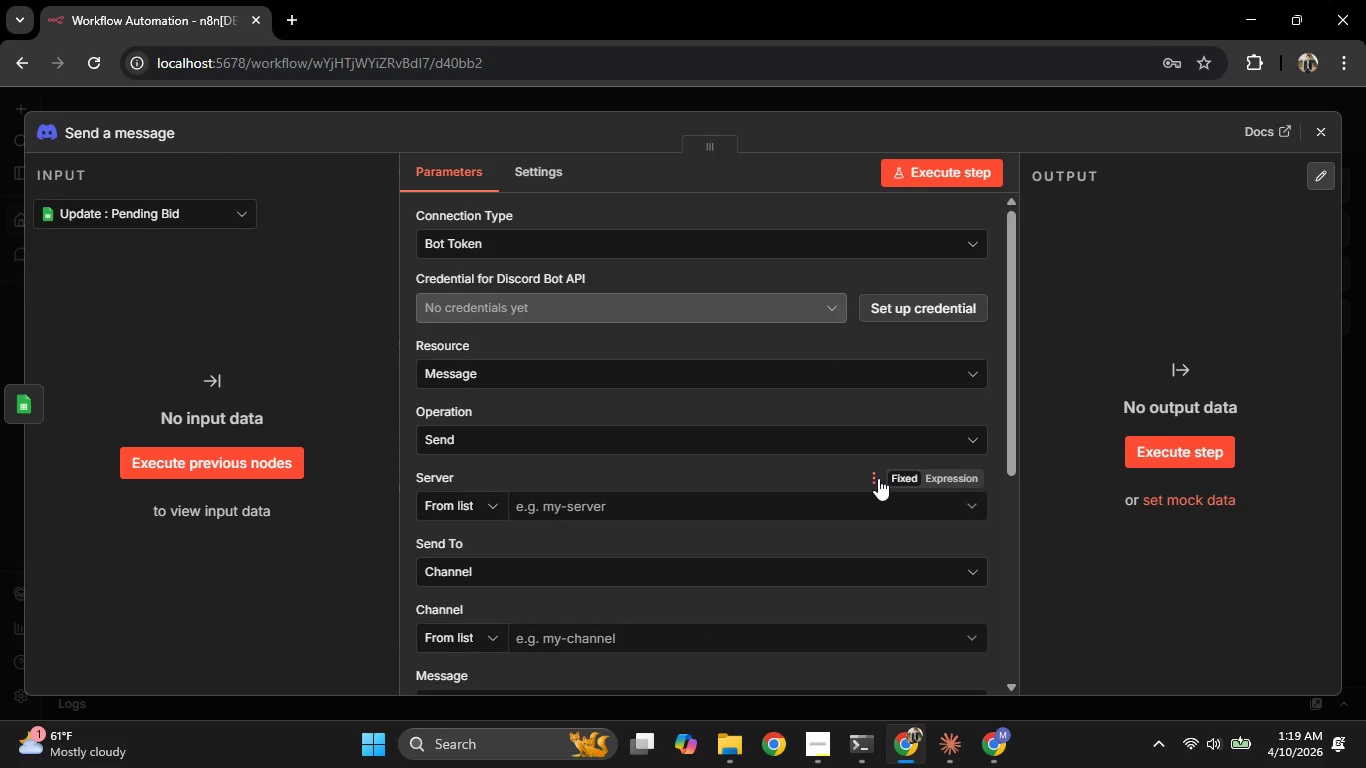 
left_click([101, 137])
 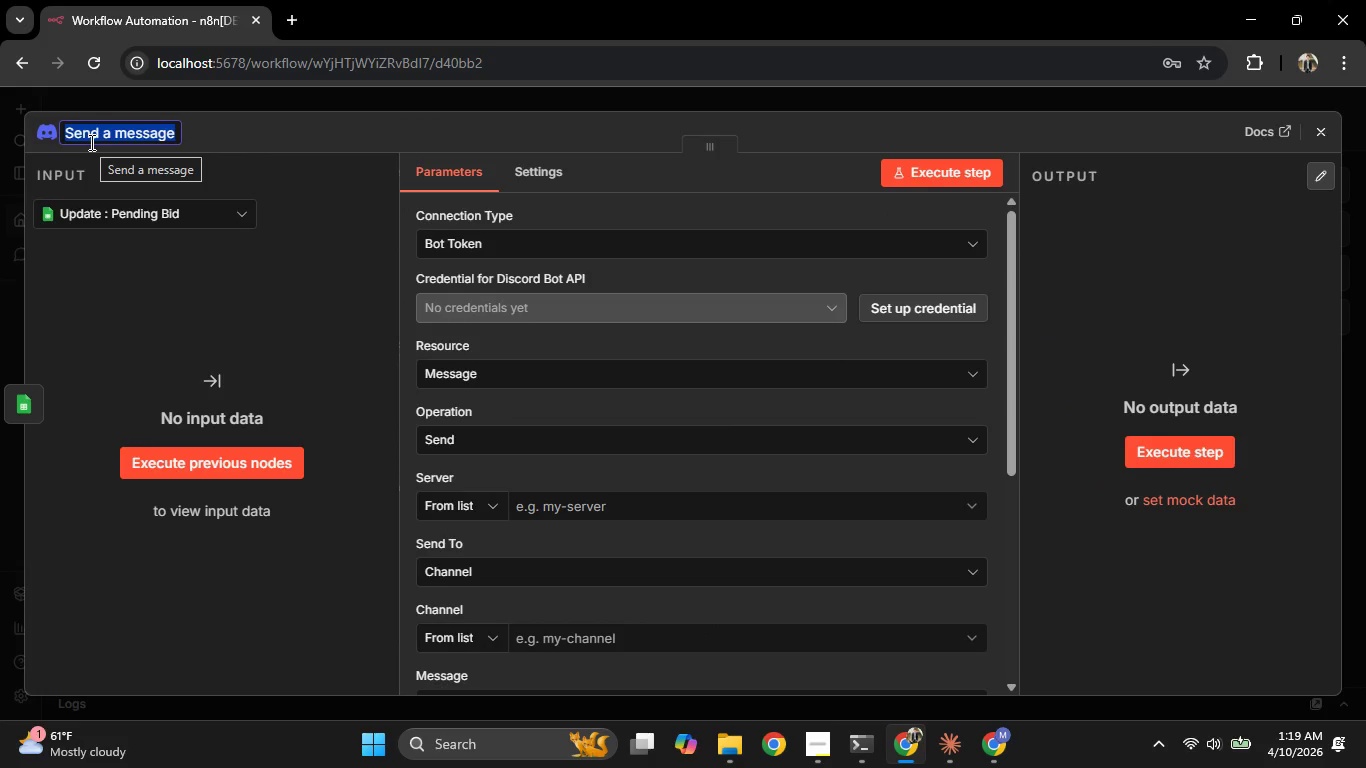 
wait(7.06)
 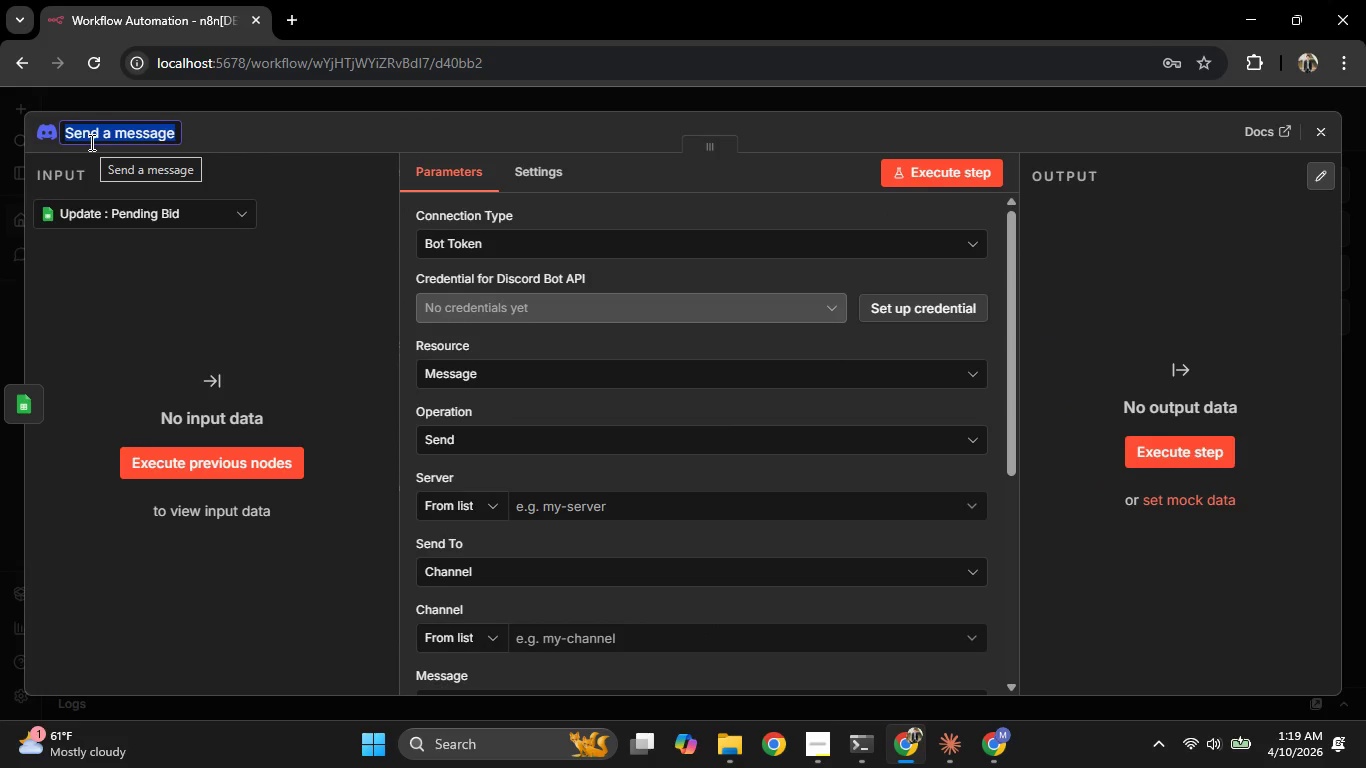 
type(Request )
 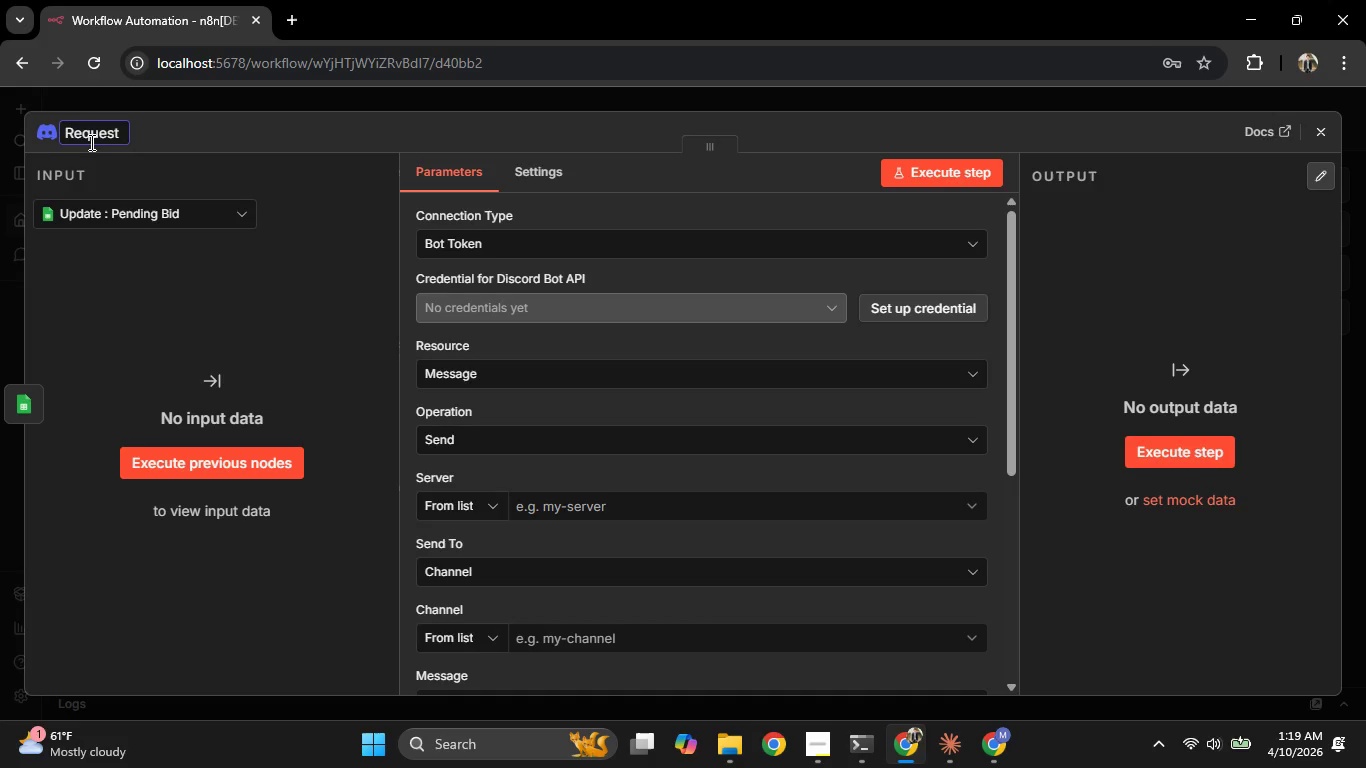 
type(Restoration Bid)
 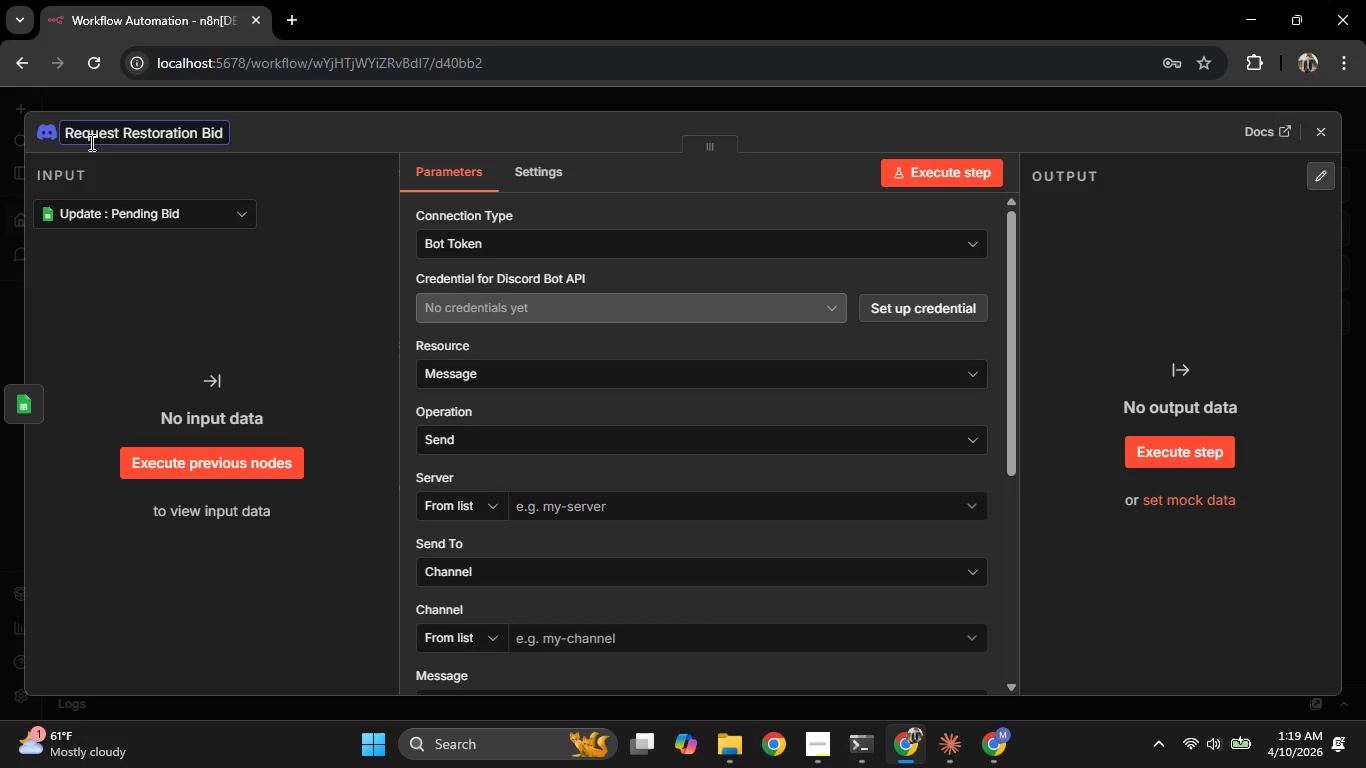 
wait(7.22)
 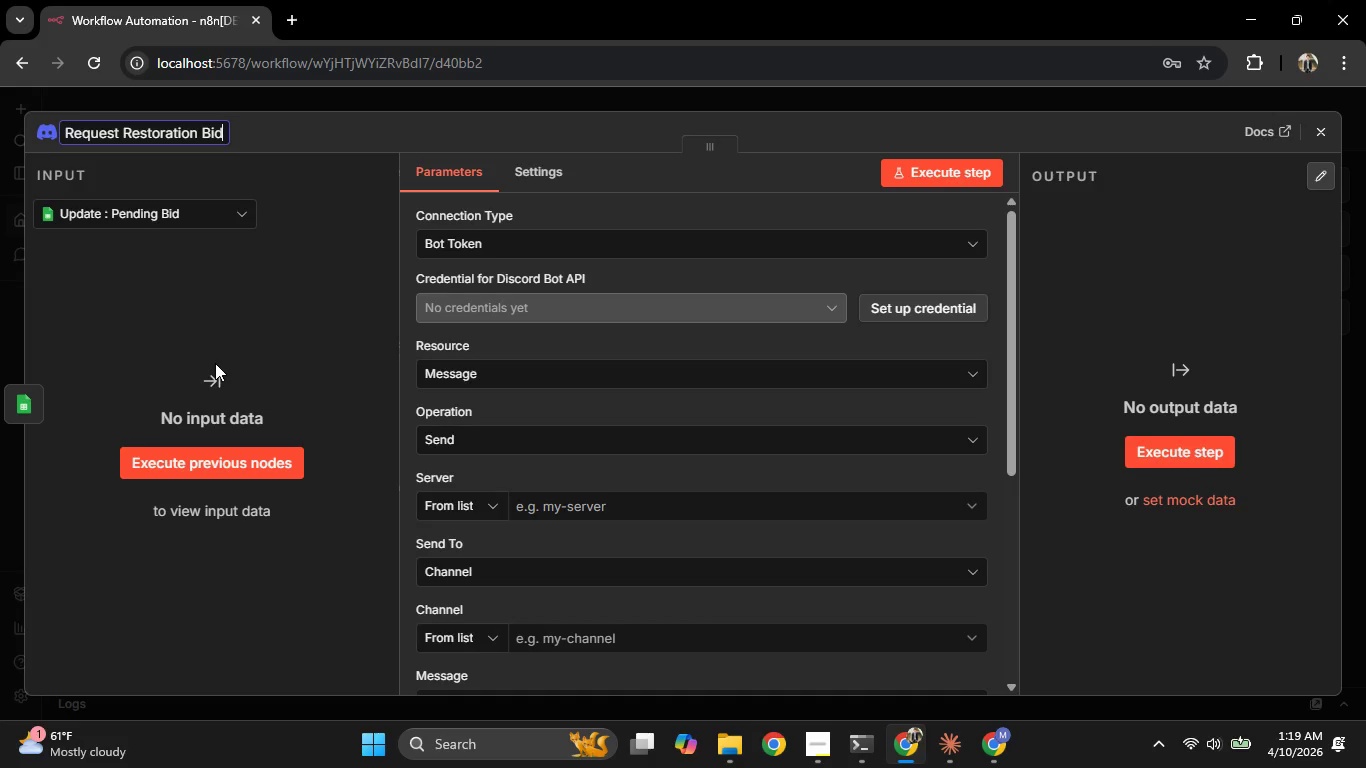 
left_click([1178, 160])
 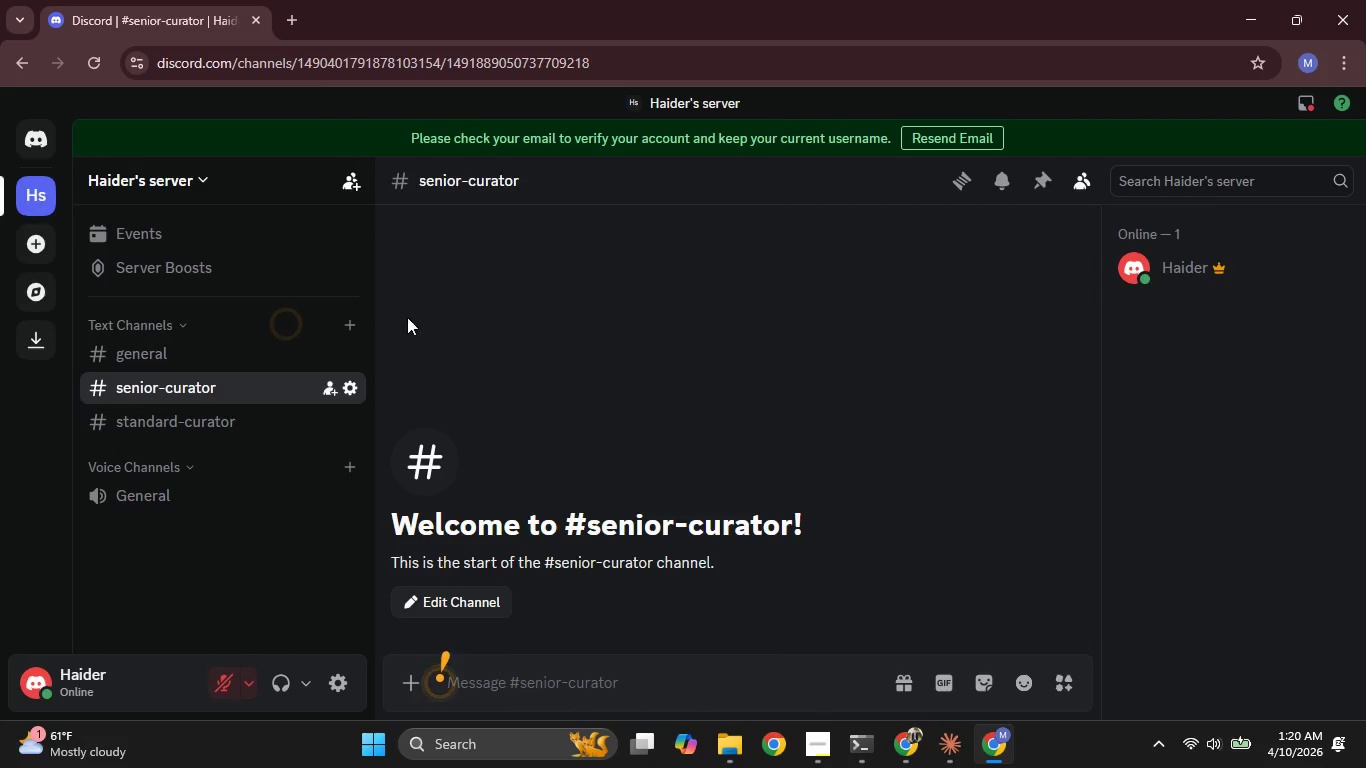 
left_click([352, 328])
 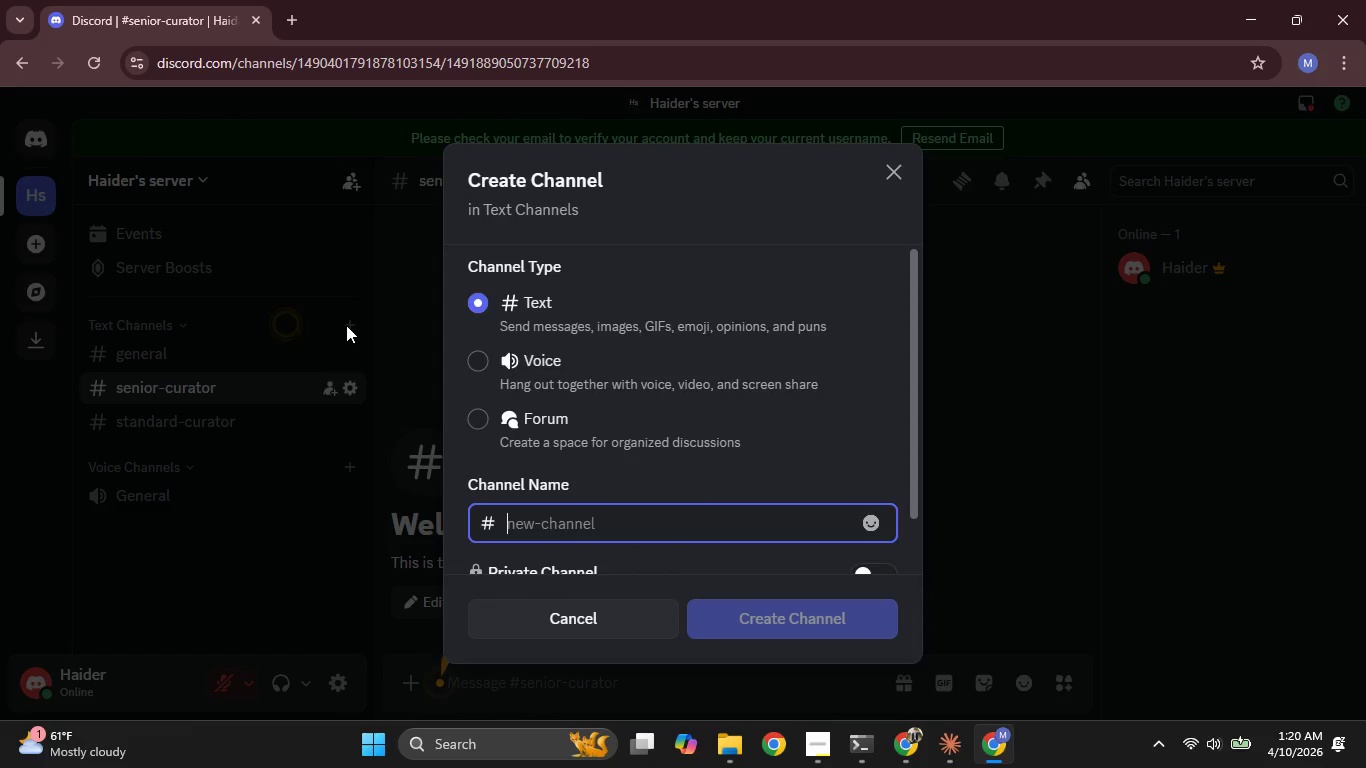 
type(er)
key(Backspace)
key(Backspace)
type(restoration-bid)
 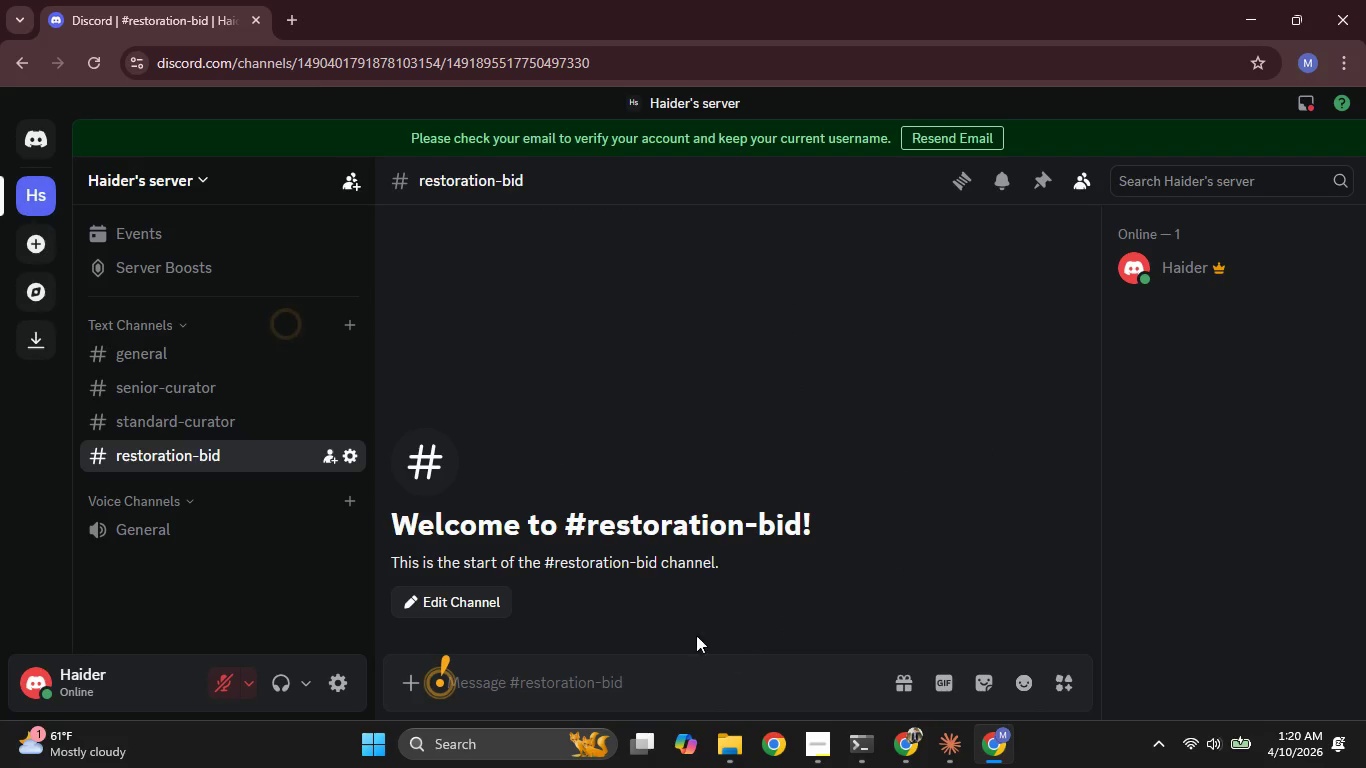 
left_click([351, 459])
 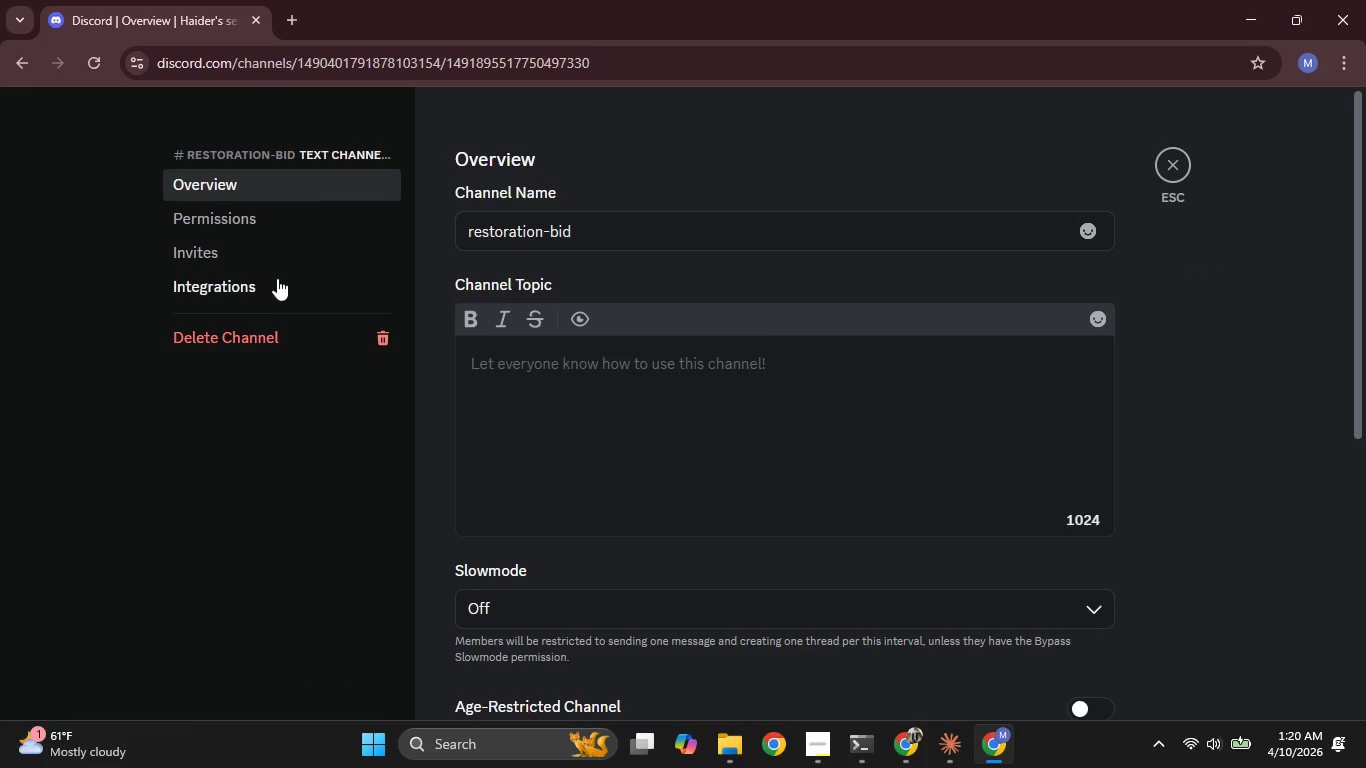 
left_click([270, 280])
 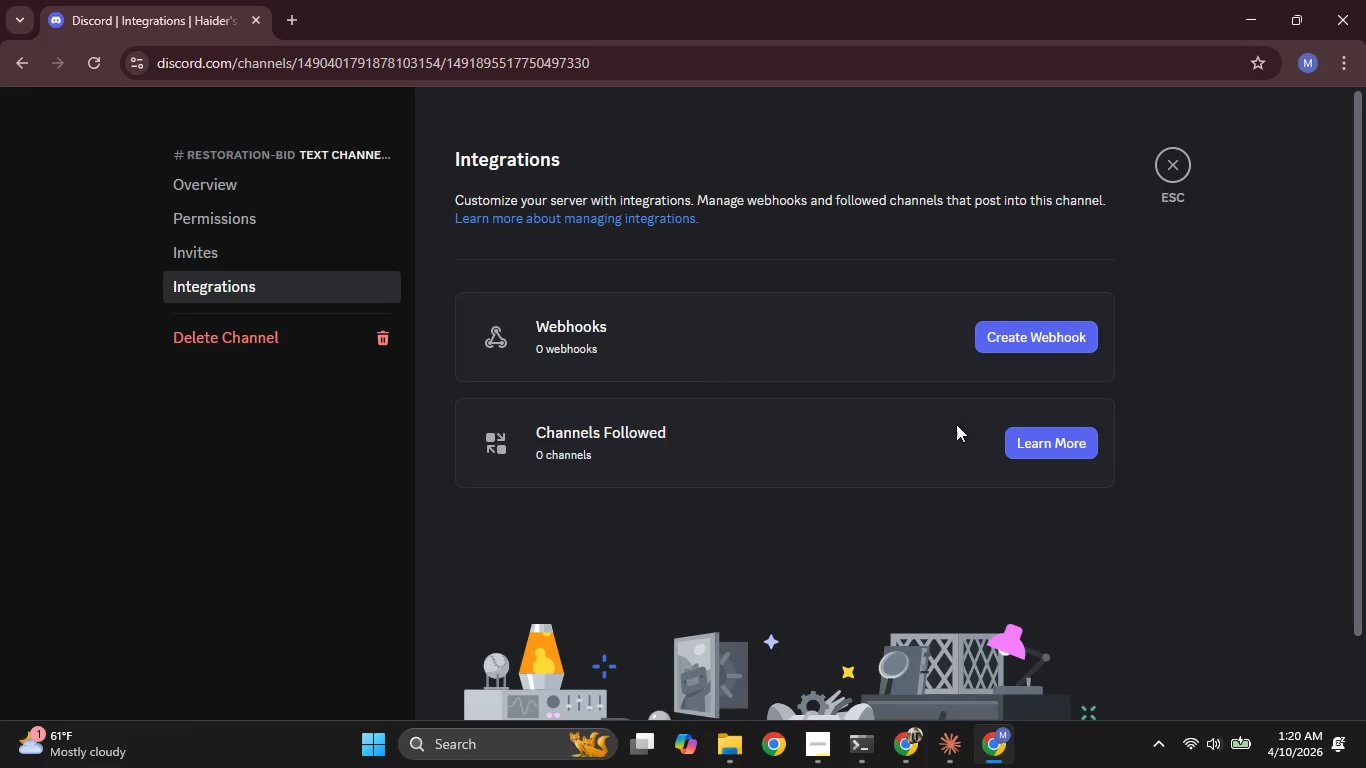 
left_click([1020, 342])
 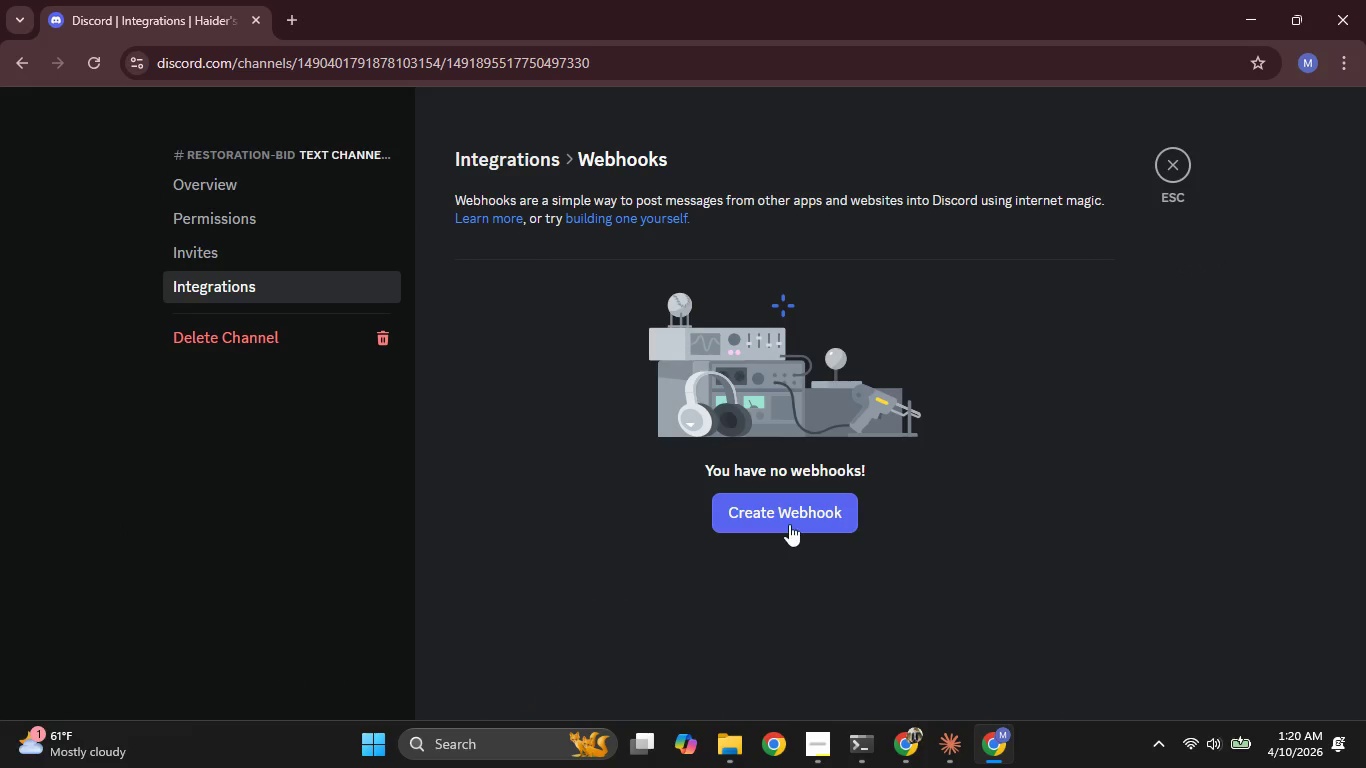 
left_click([788, 520])
 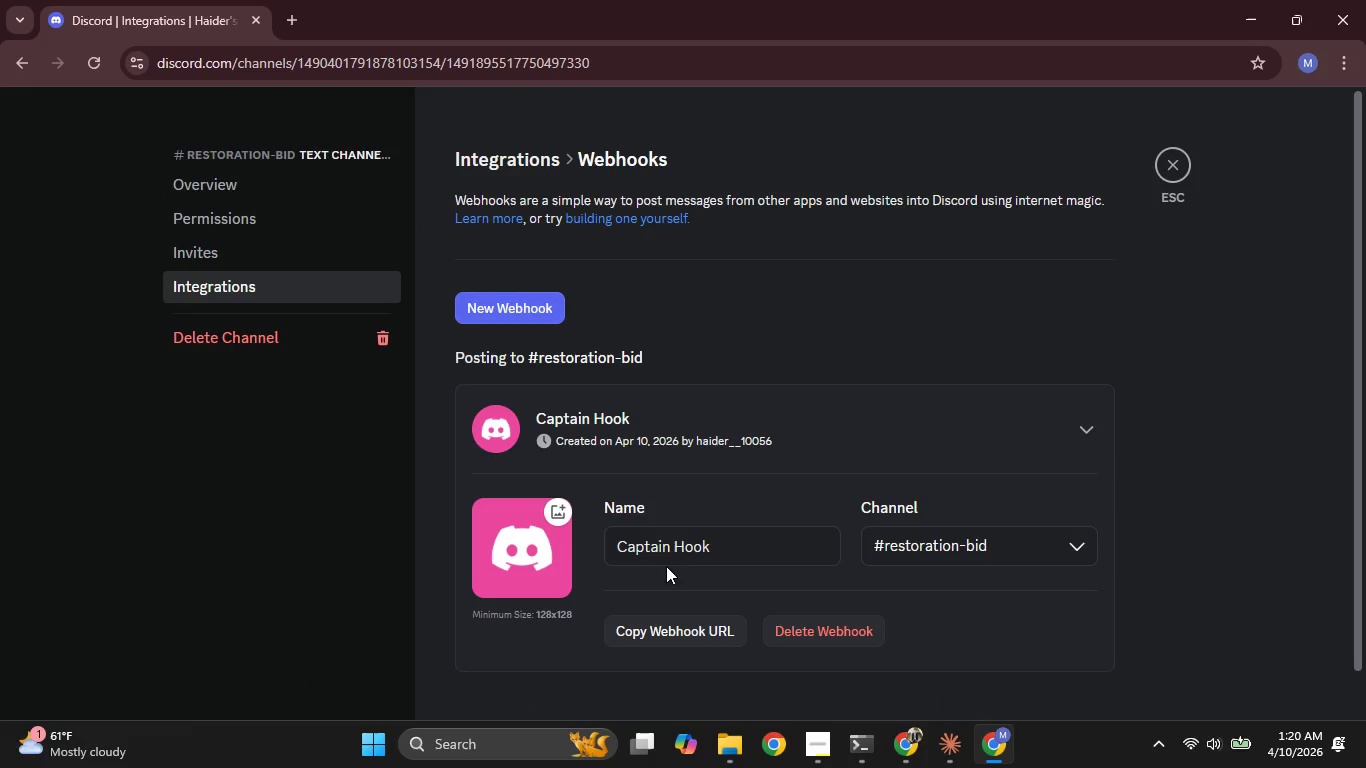 
double_click([672, 613])
 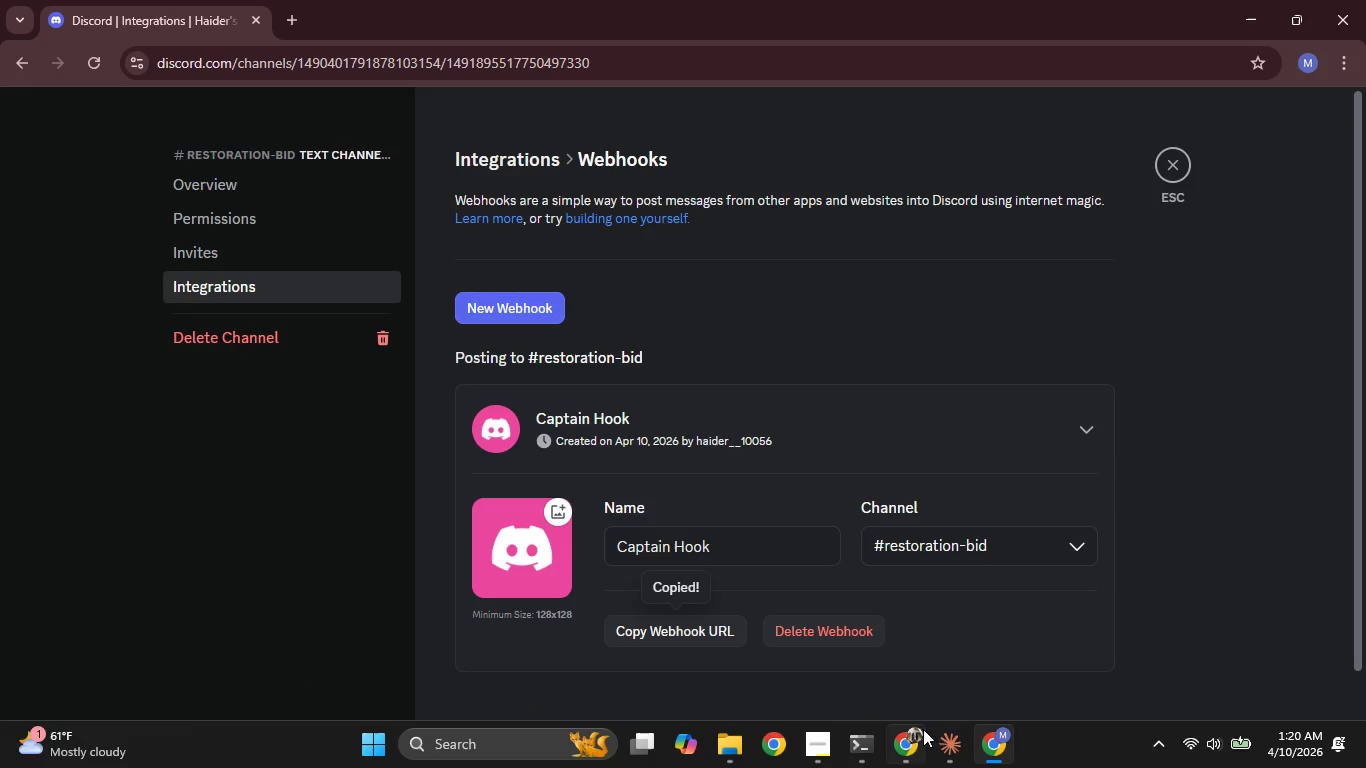 
left_click([904, 735])
 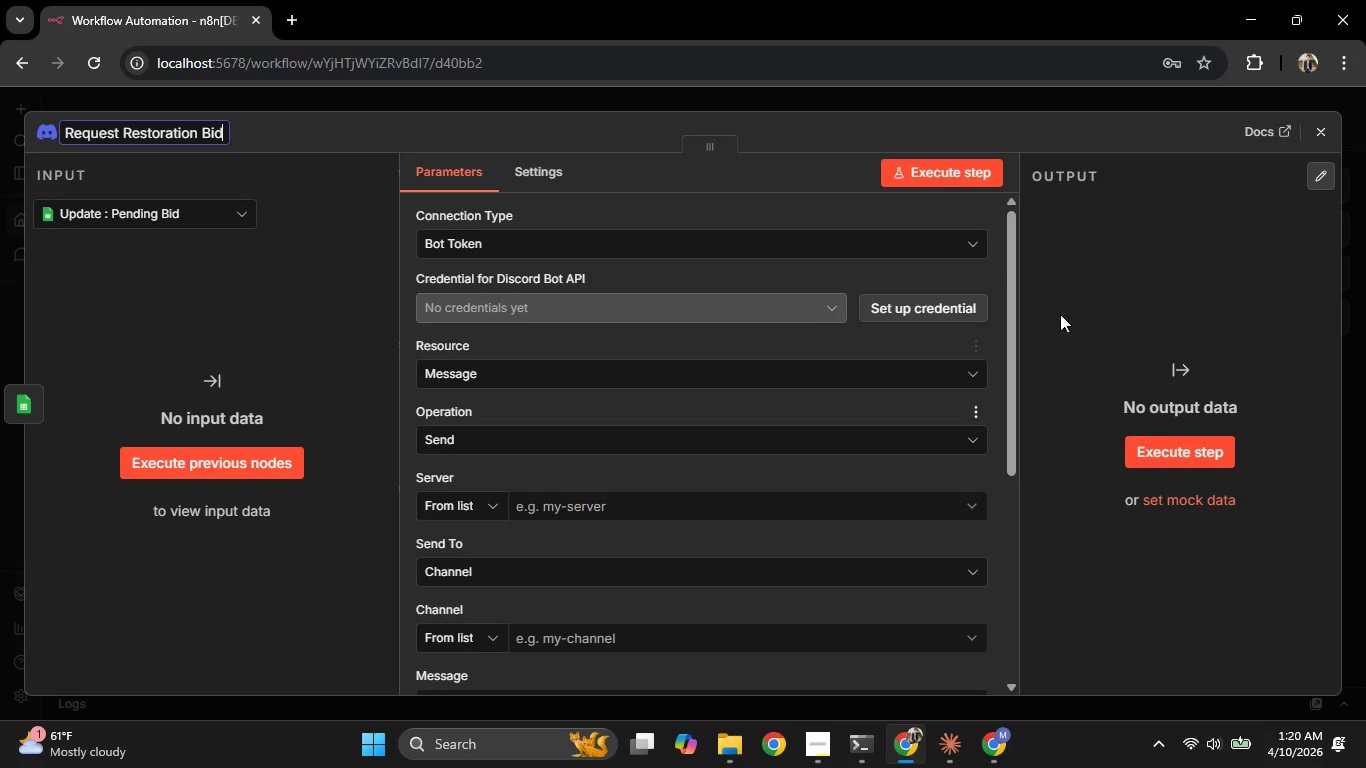 
left_click([968, 249])
 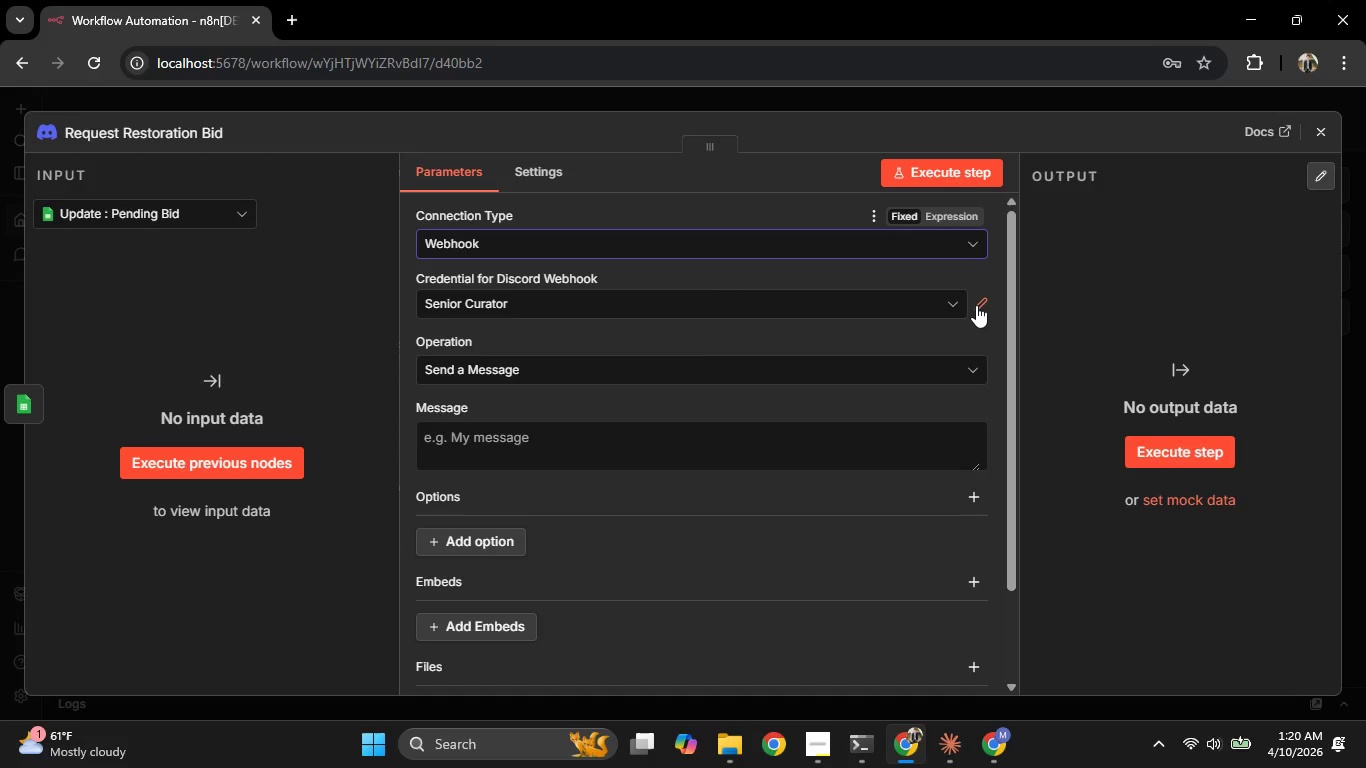 
left_click([976, 306])
 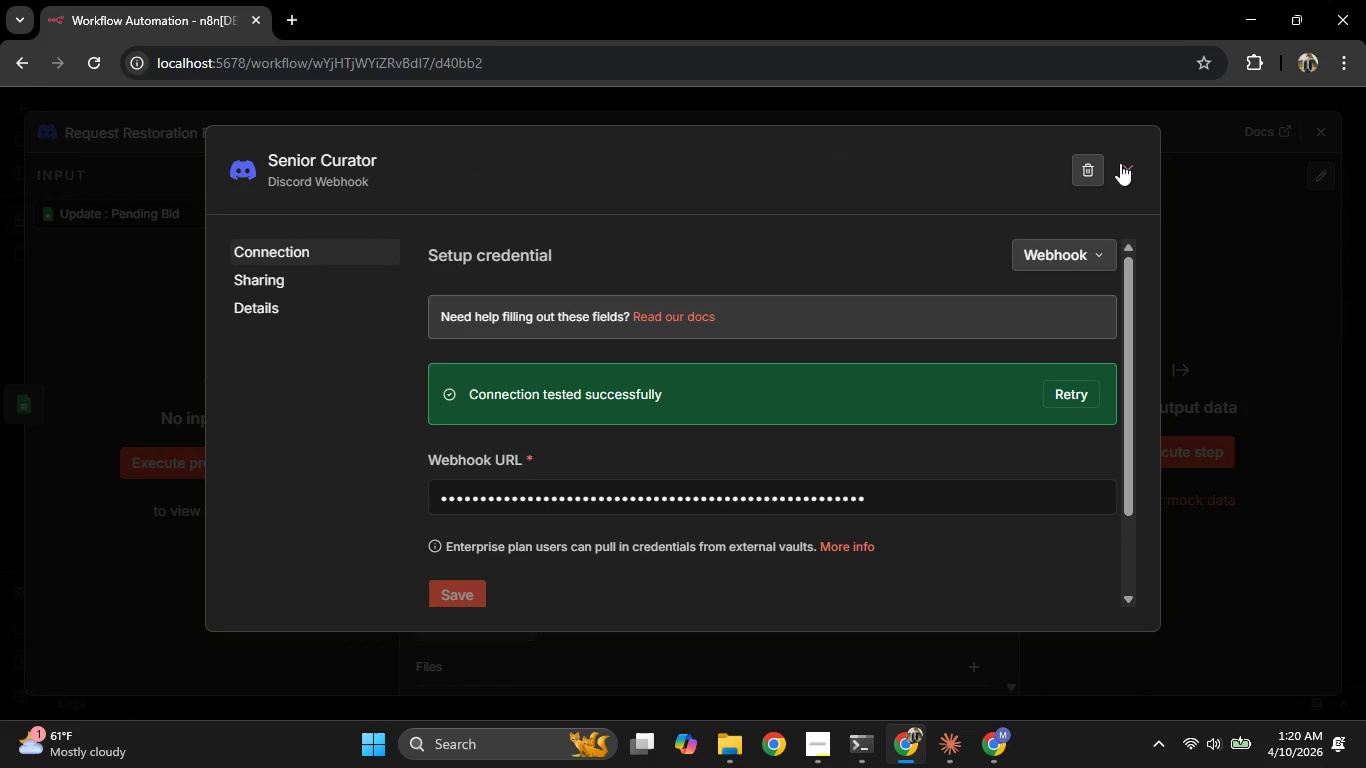 
left_click([1126, 169])
 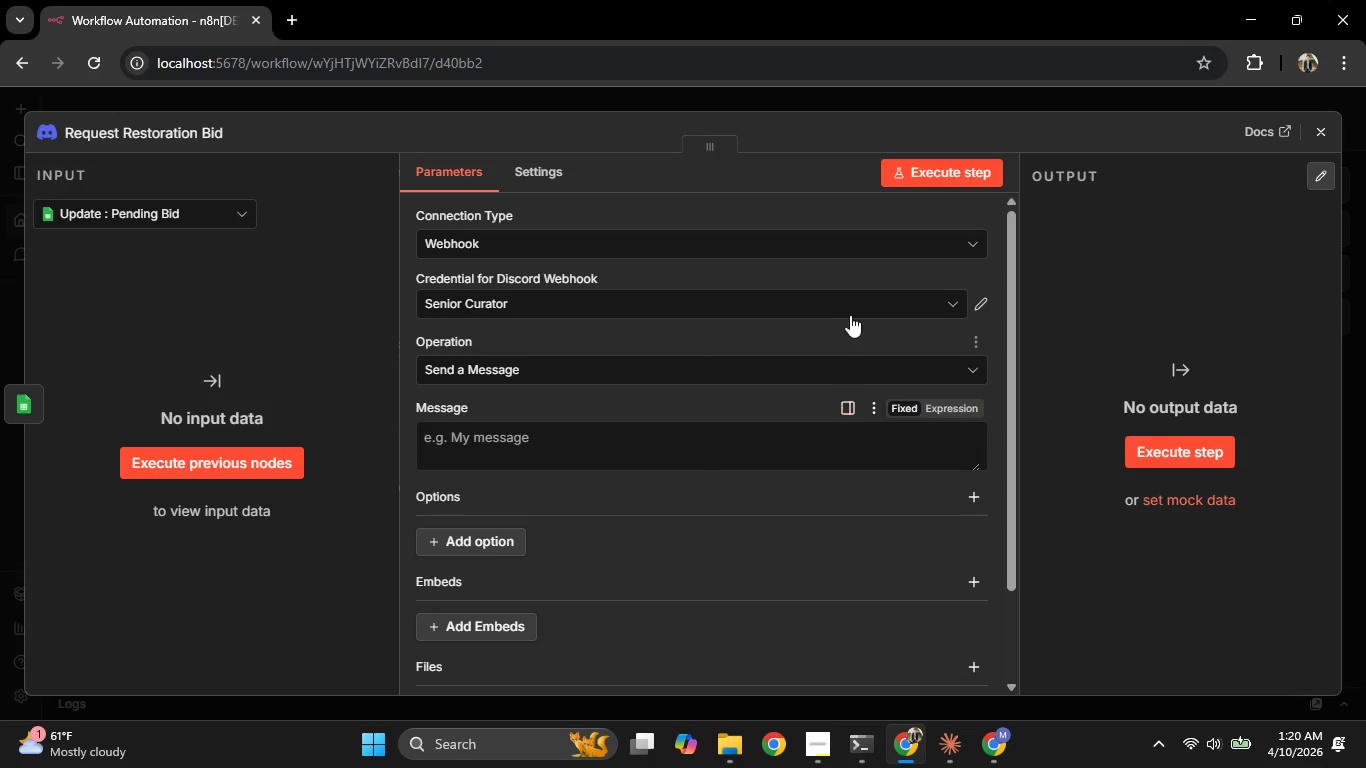 
left_click([859, 296])
 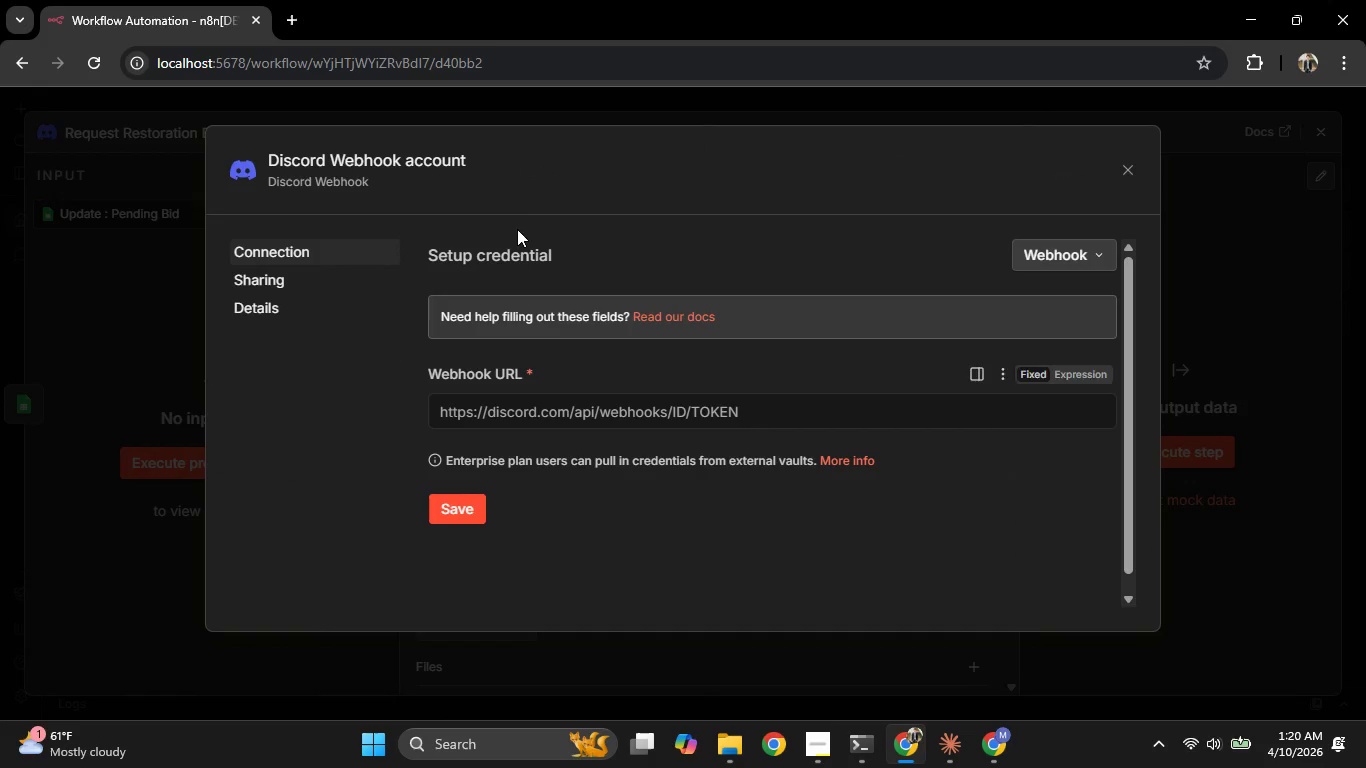 
left_click([606, 422])
 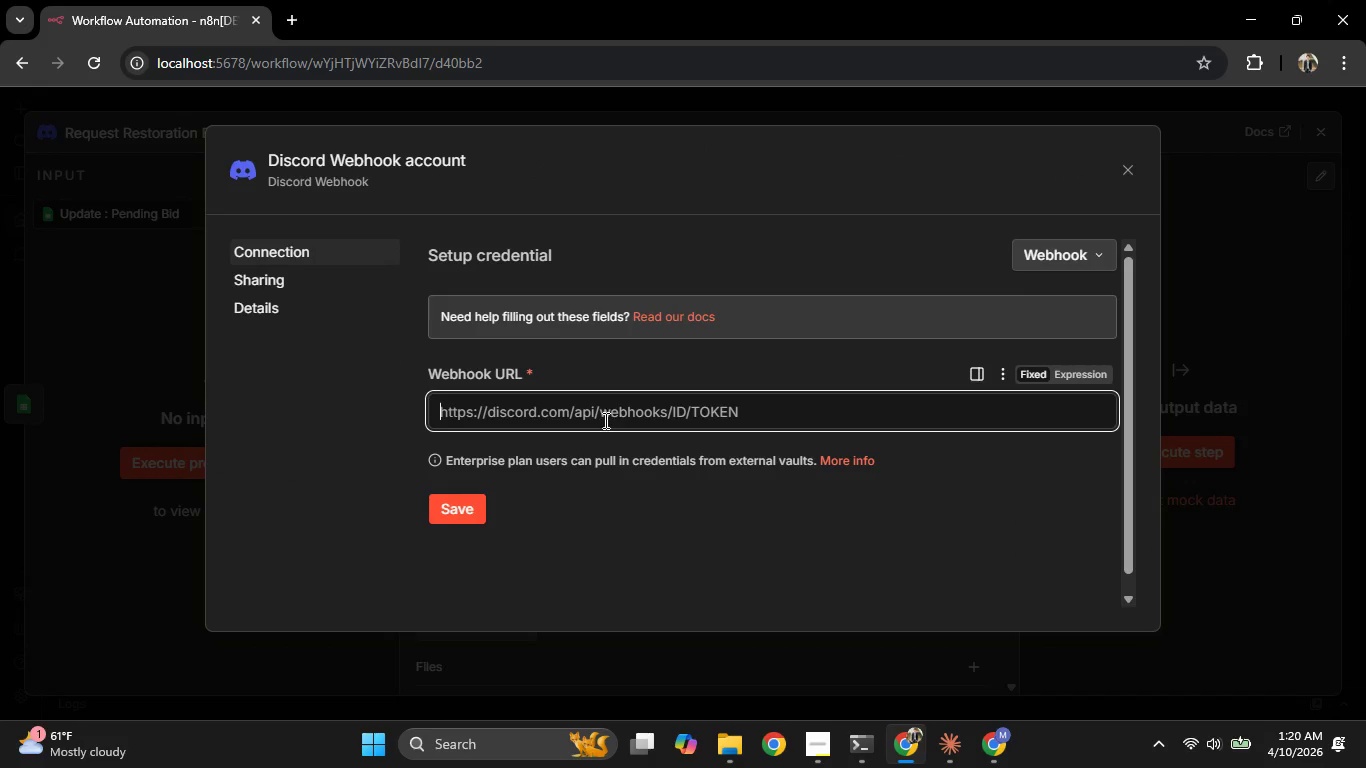 
key(Control+V)
 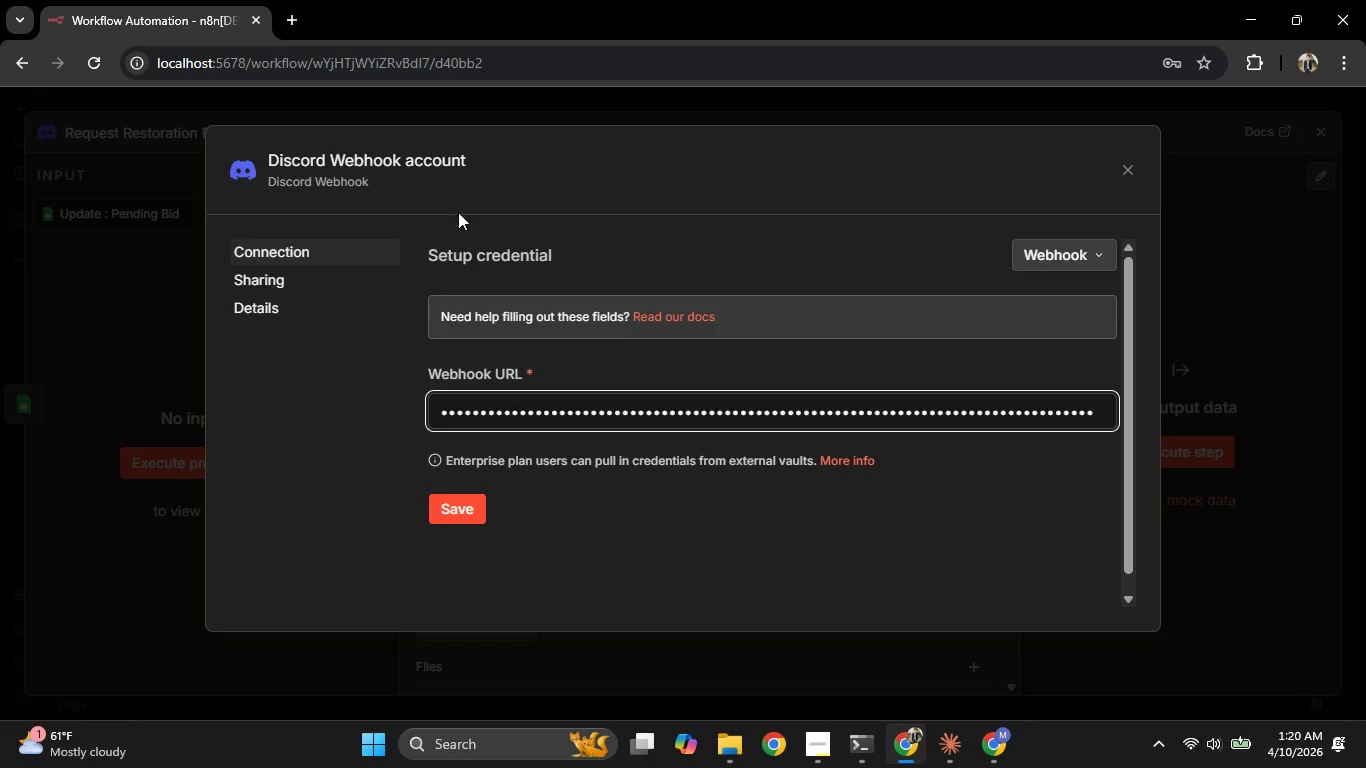 
left_click([429, 151])
 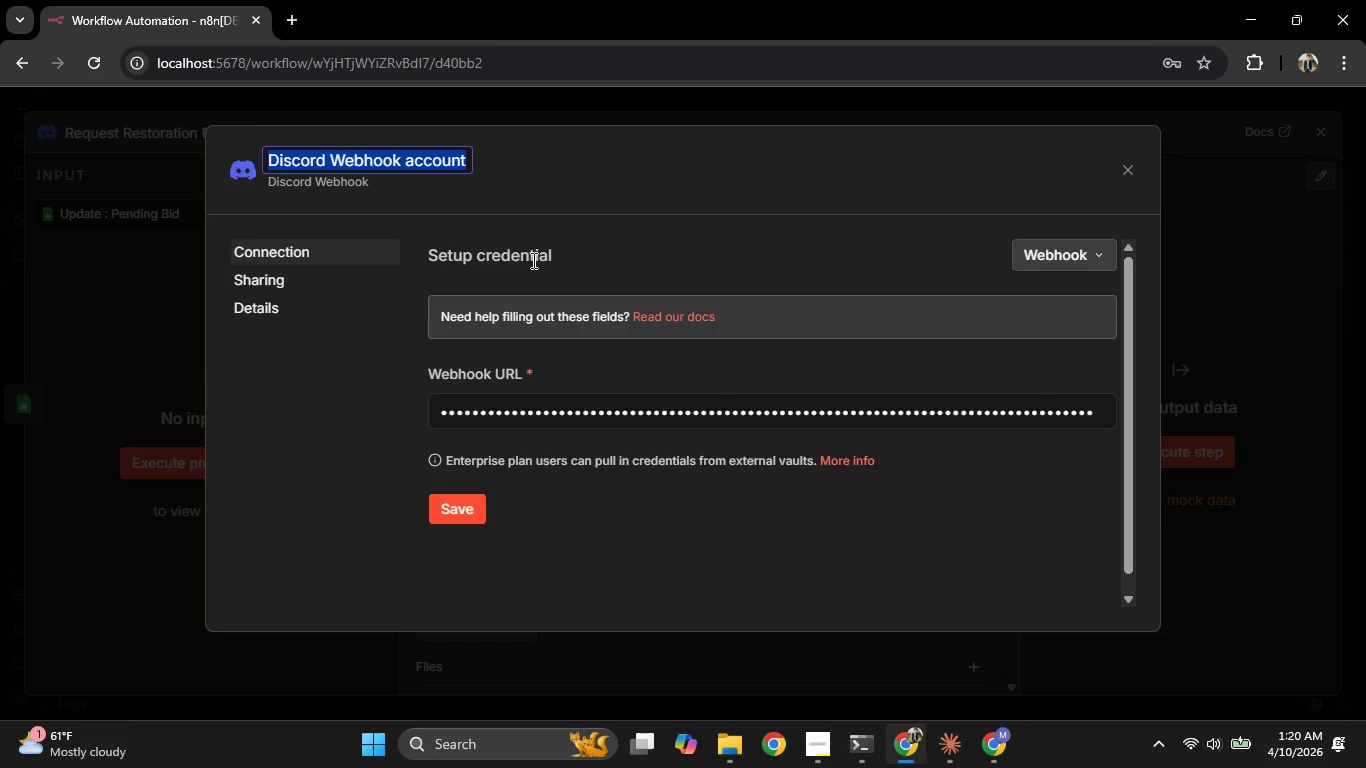 
type(Restoration Bid)
 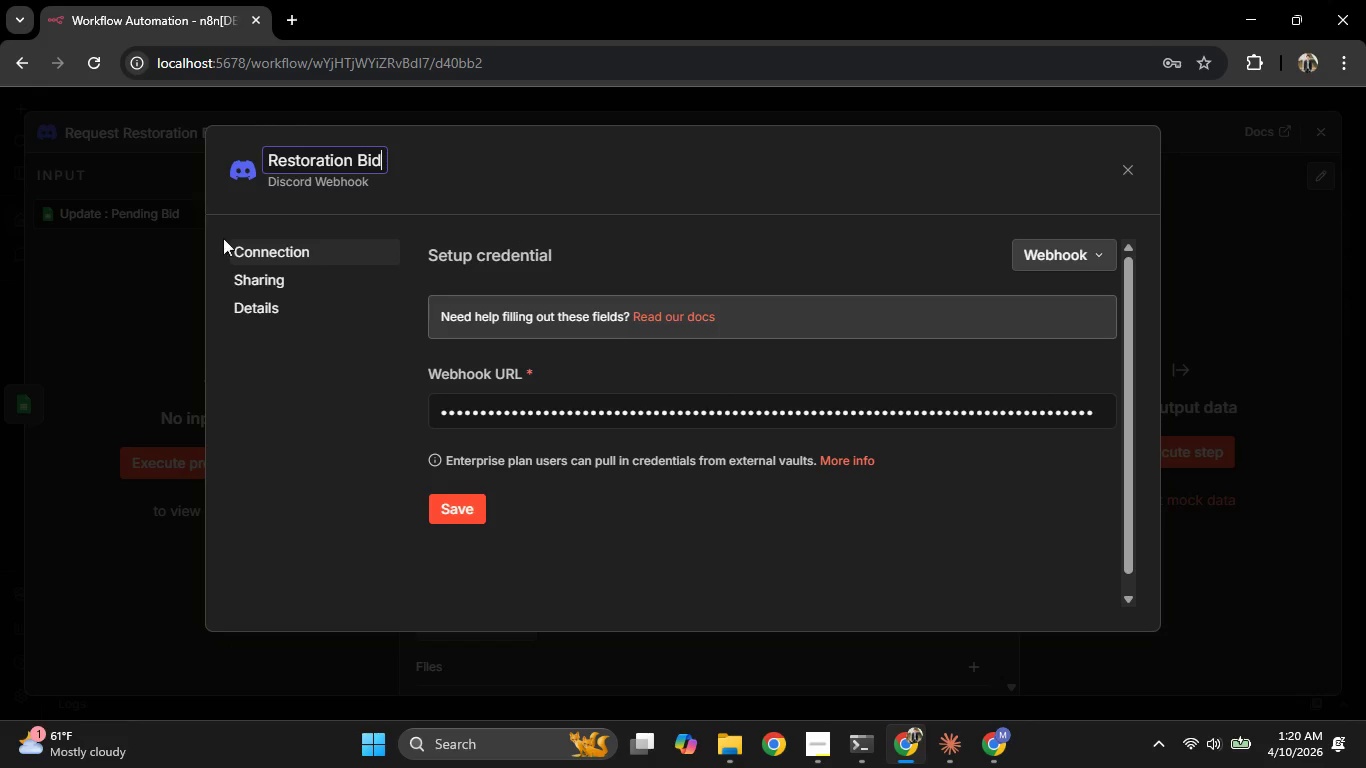 
left_click([91, 293])
 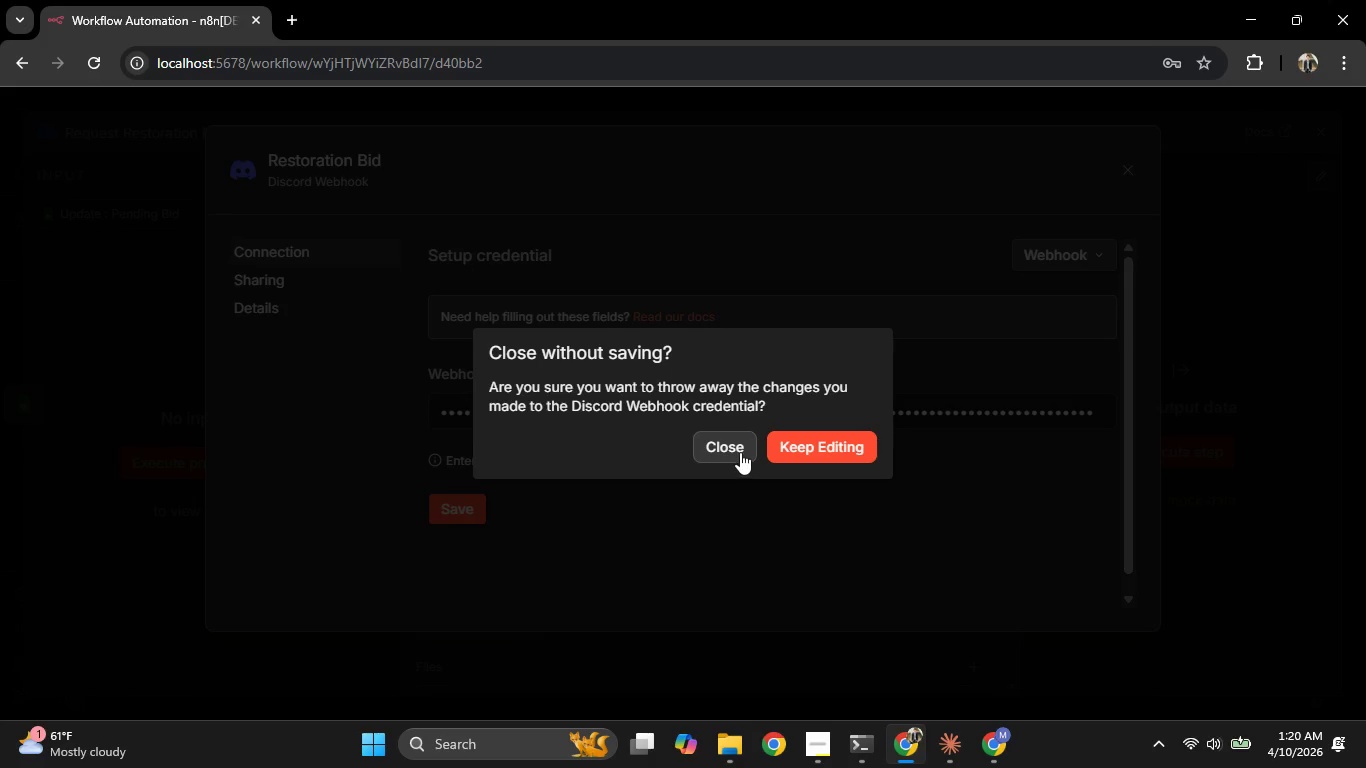 
left_click([798, 451])
 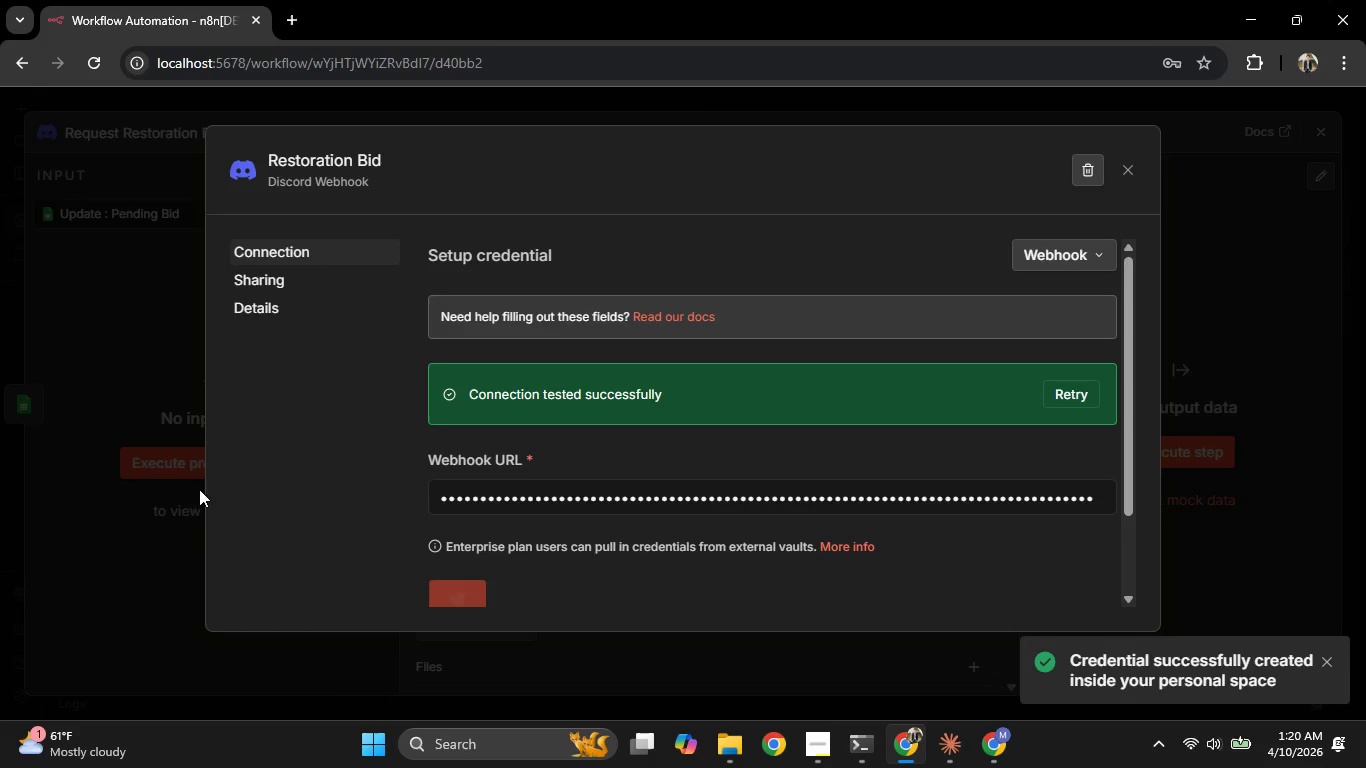 
left_click([145, 507])
 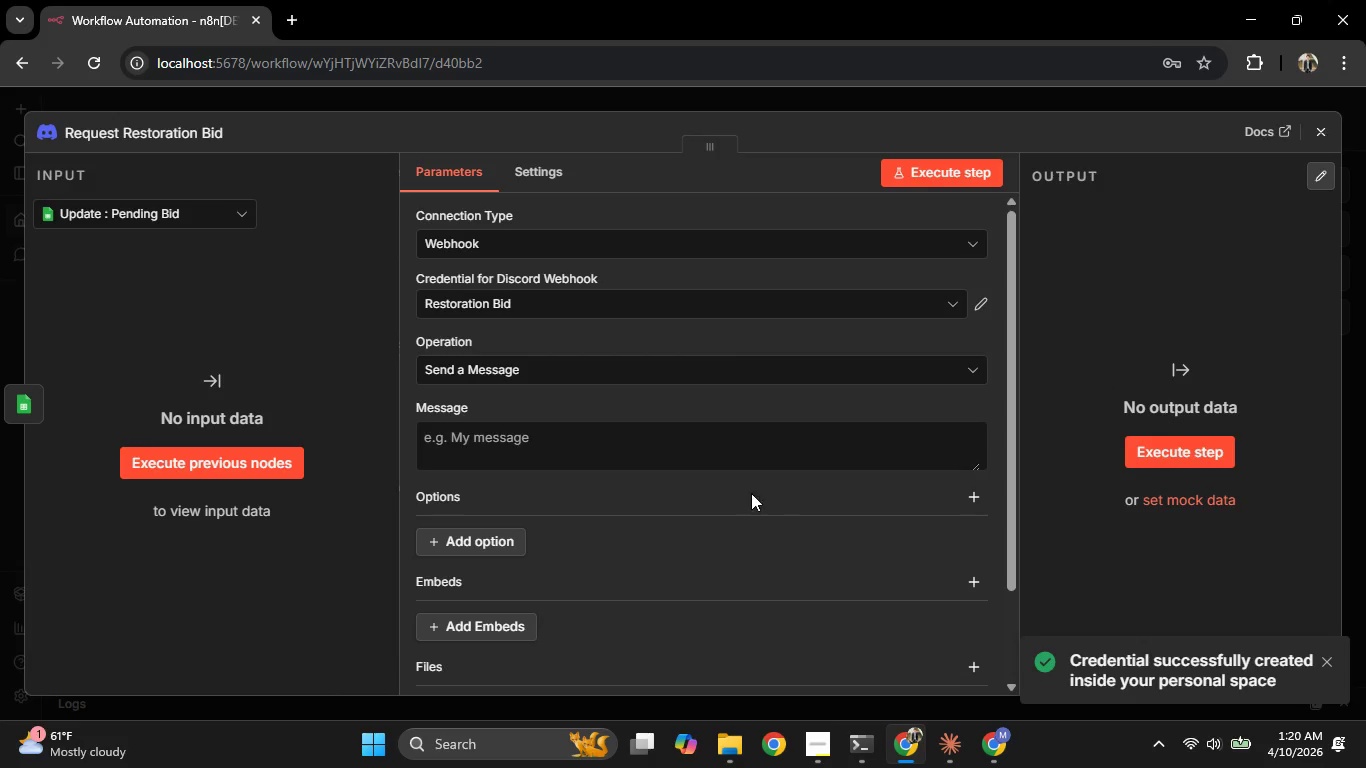 
scroll: coordinate [749, 493], scroll_direction: down, amount: 1.0
 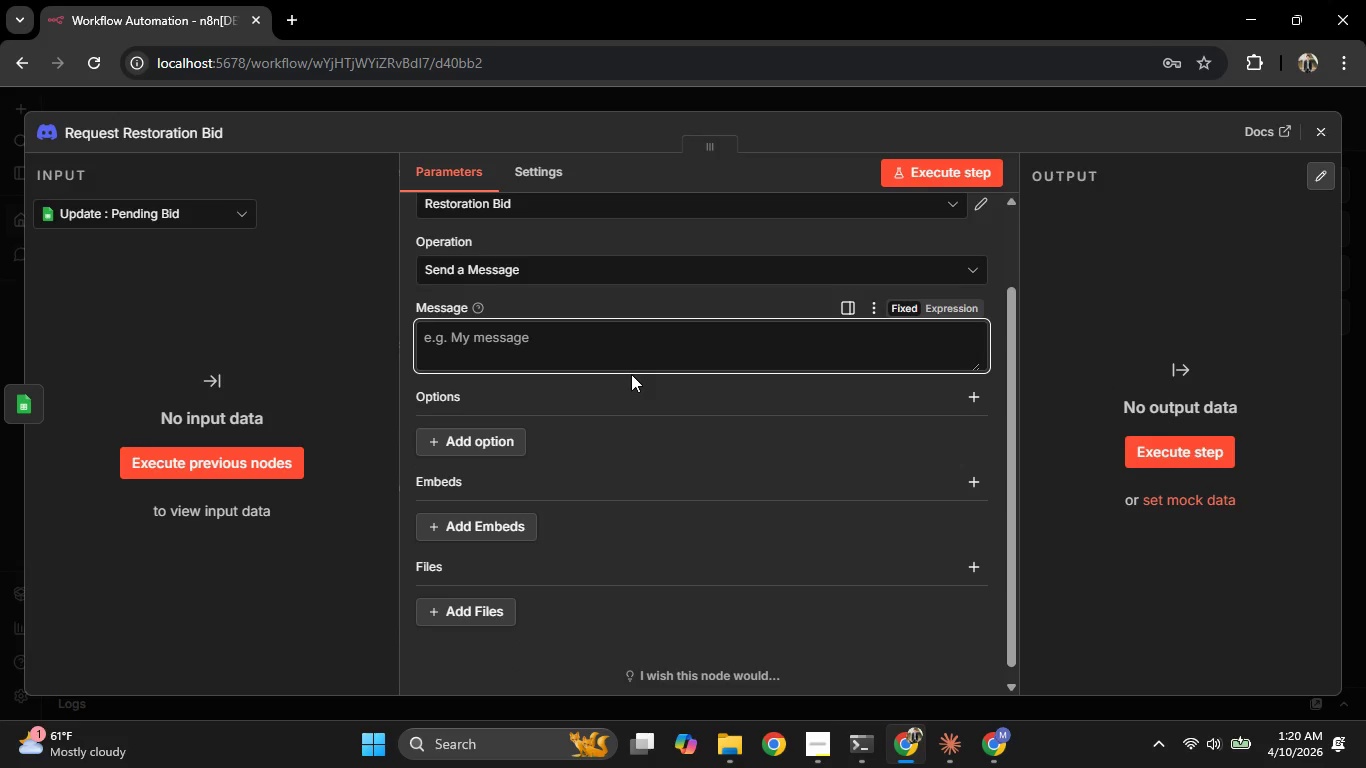 
type({)
key(Backspace)
type([Restoration BID Requested])
 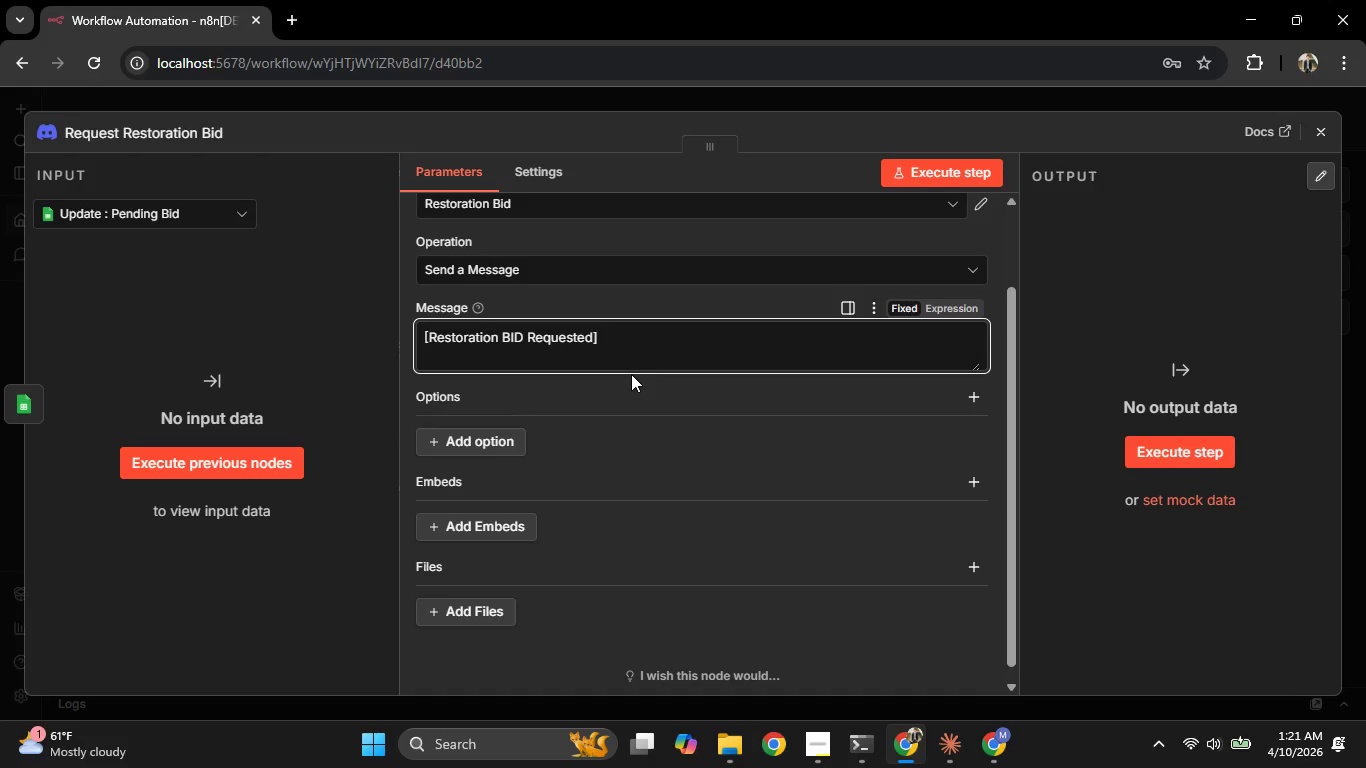 
key(Shift+Enter)
 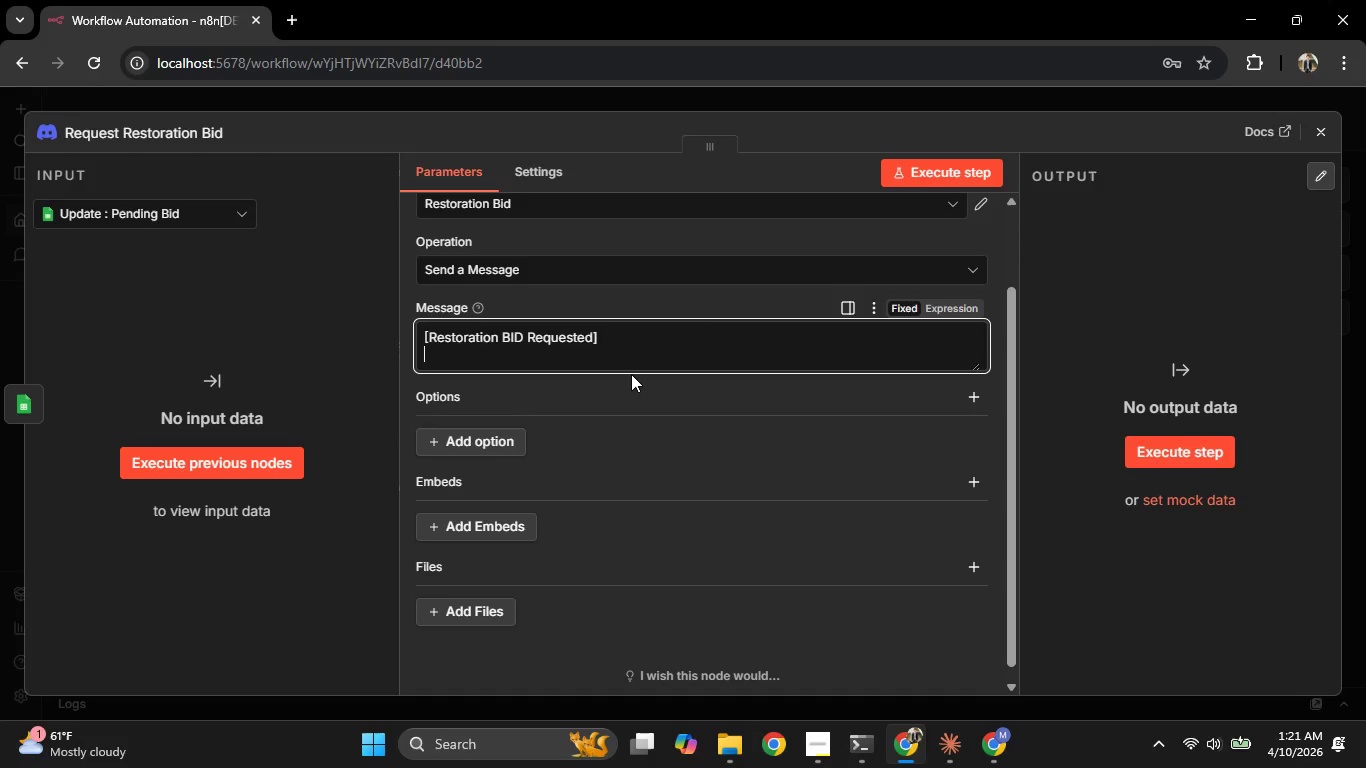 
key(Shift+Enter)
 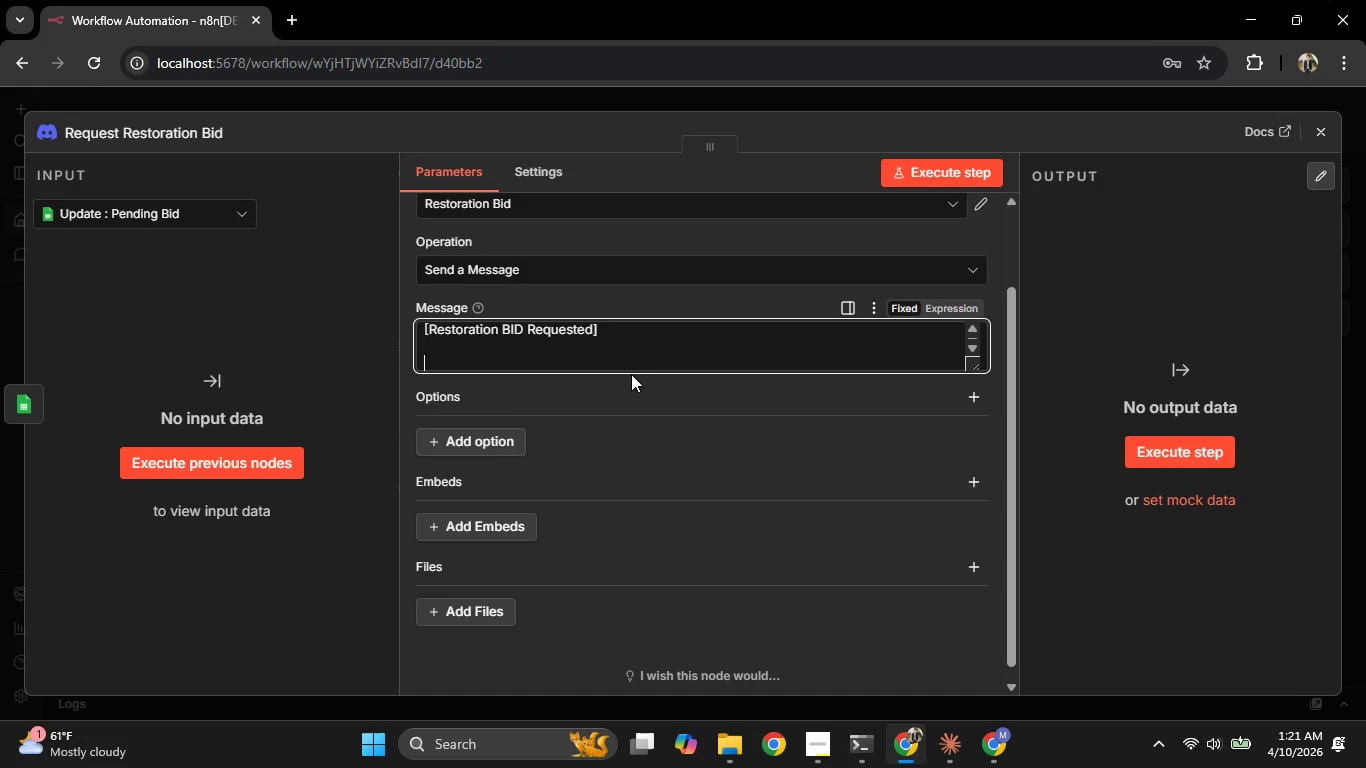 
type(Item ID: {{$)
 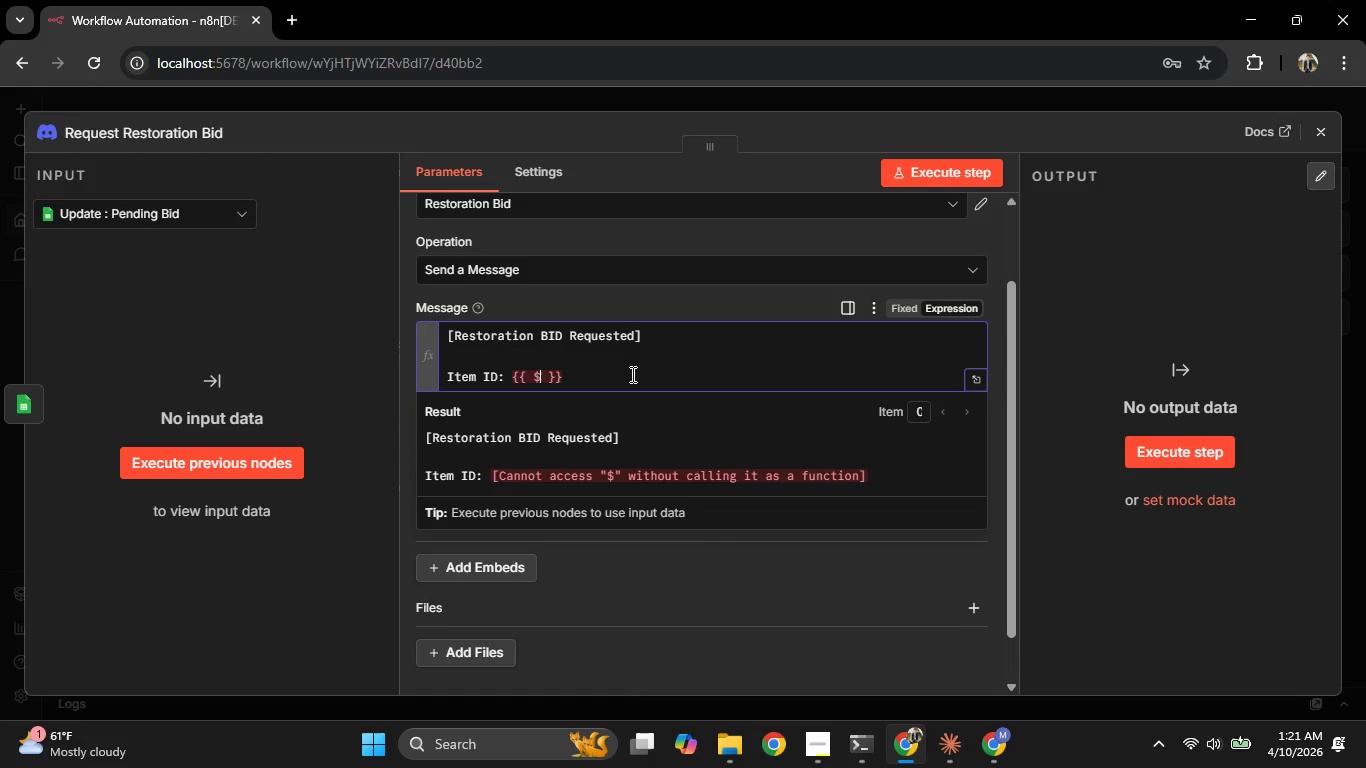 
wait(6.11)
 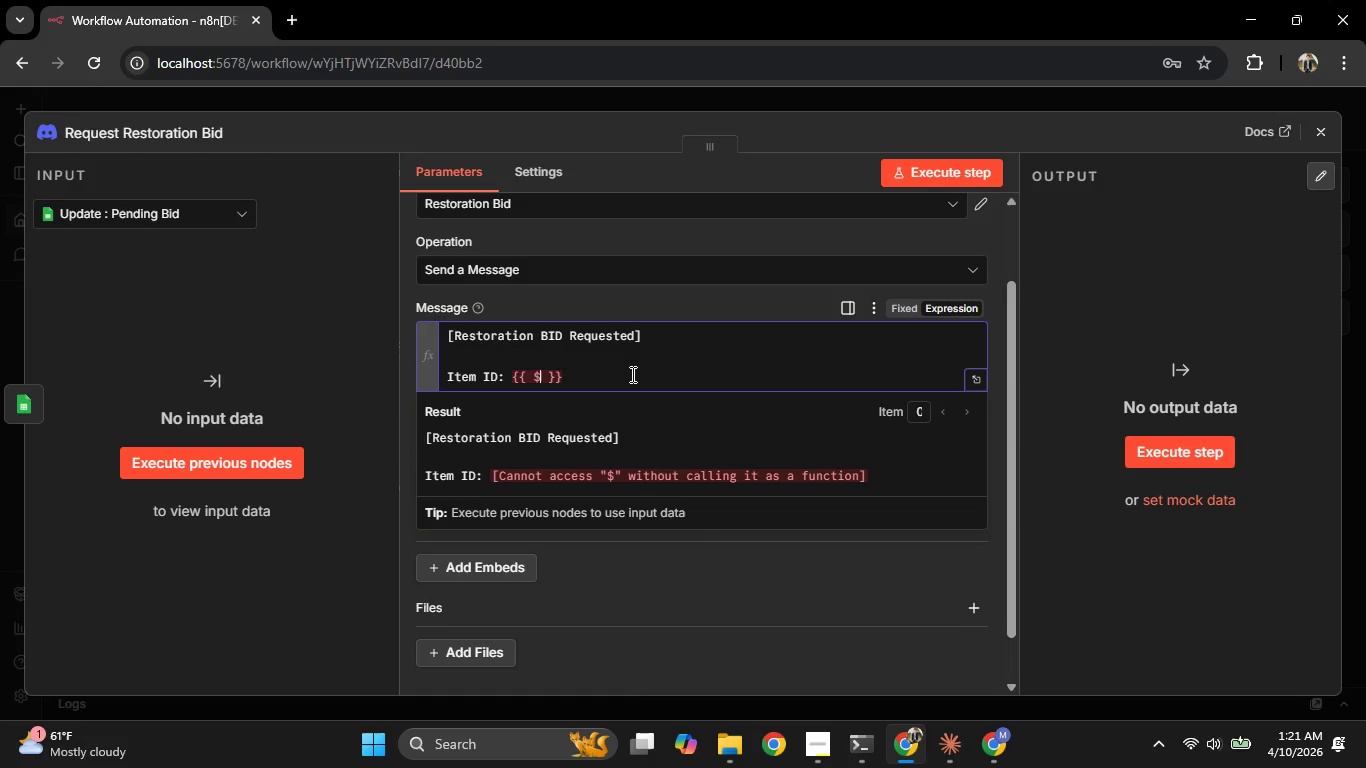 
key(Shift+9)
 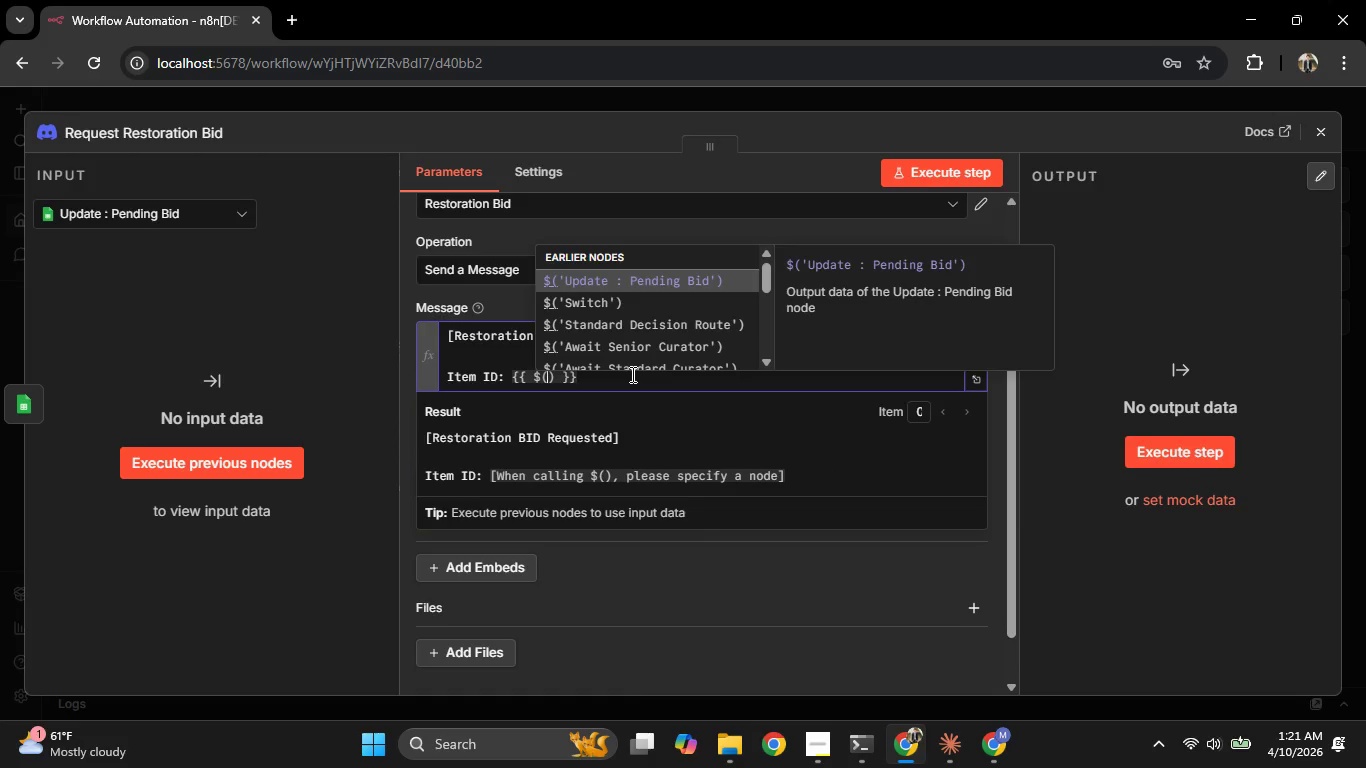 
key(Enter)
 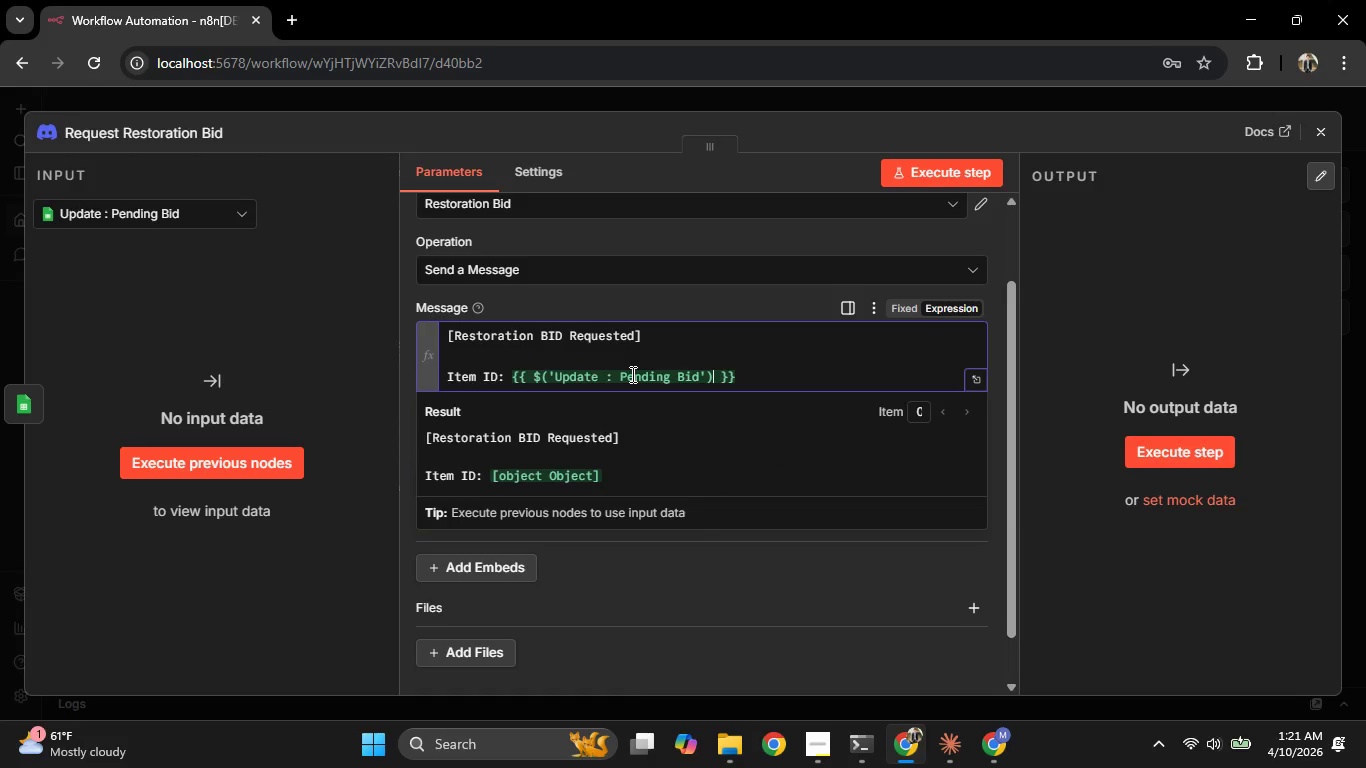 
key(Control+Z)
 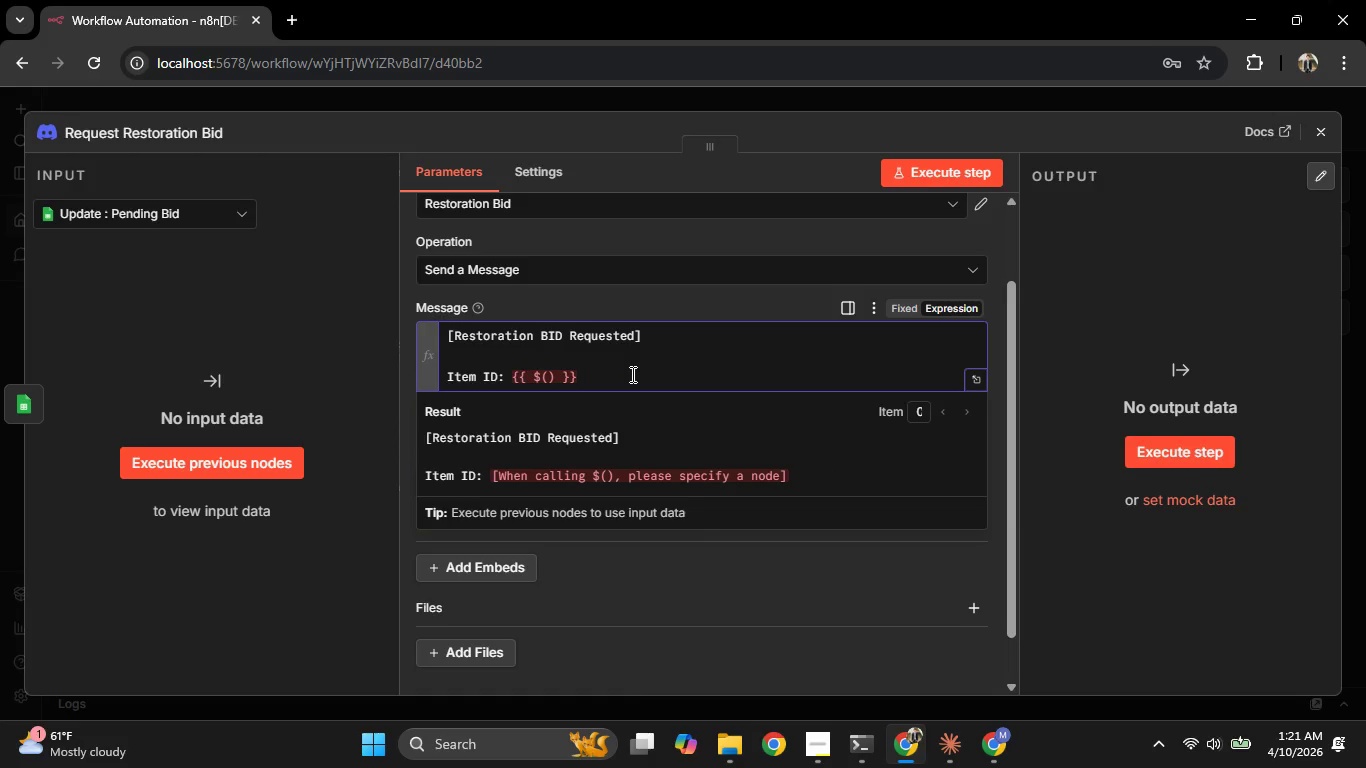 
key(Quote)
 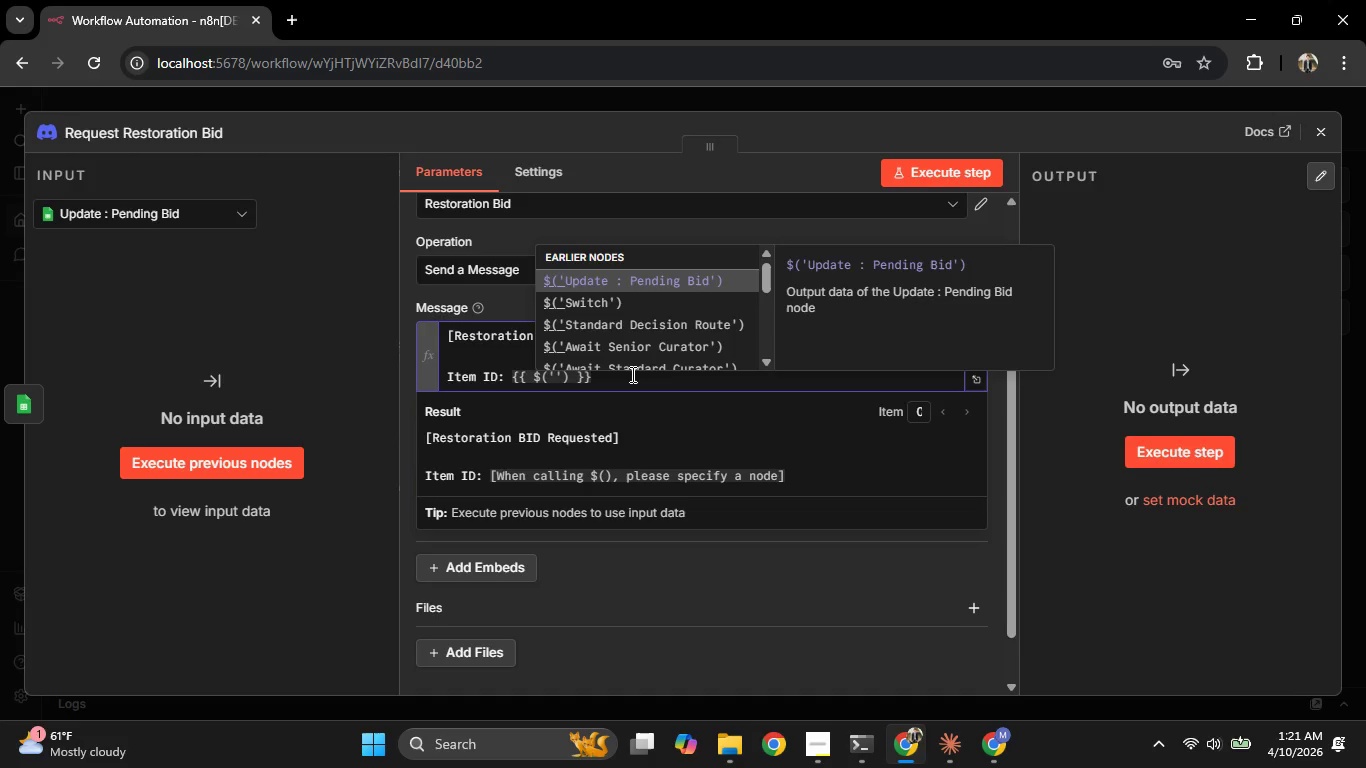 
key(ArrowDown)
 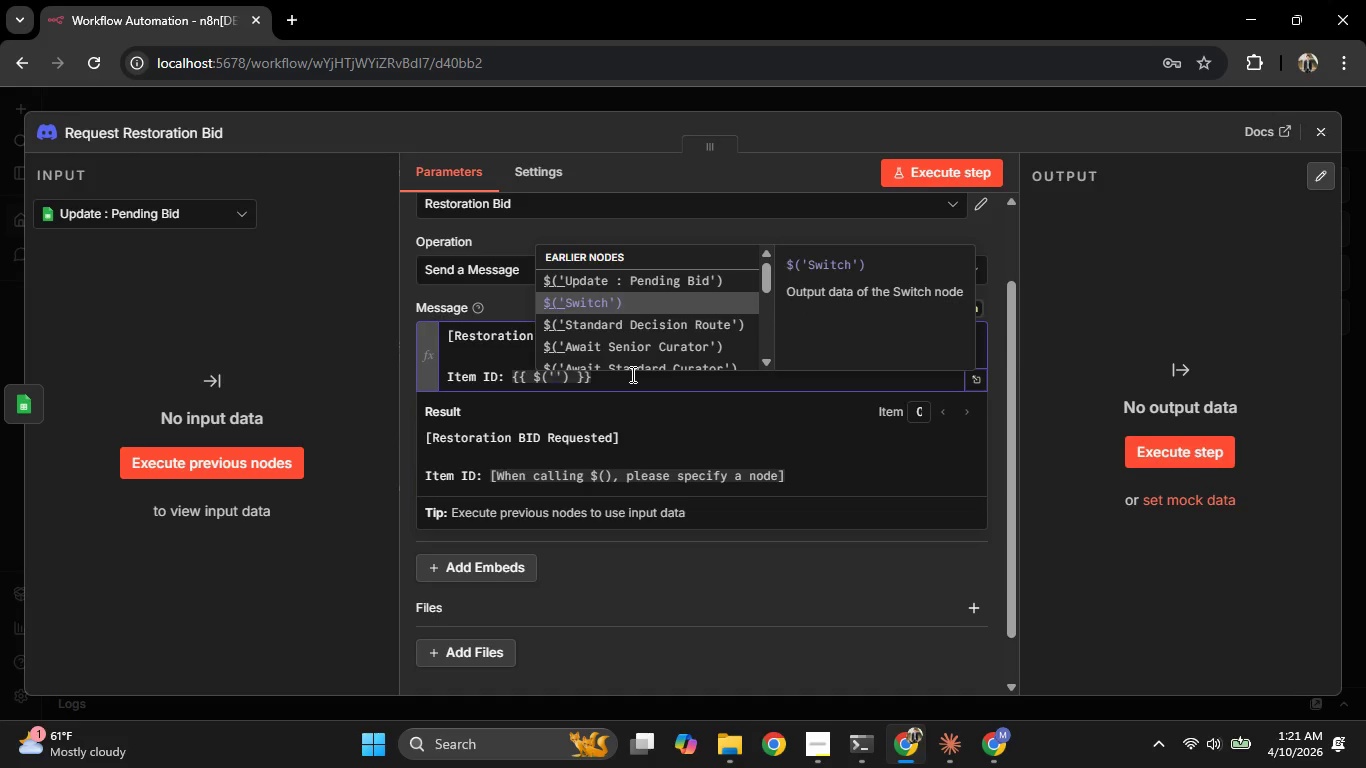 
key(ArrowDown)
 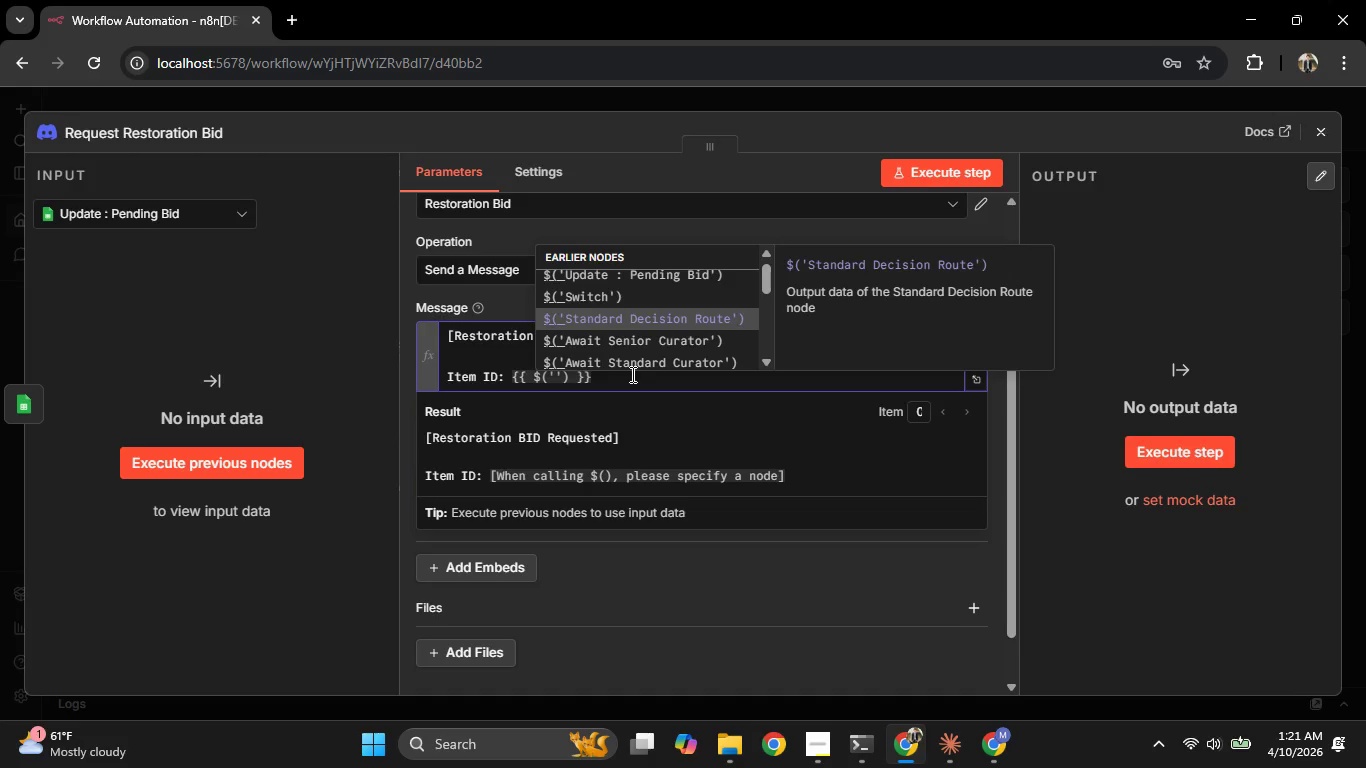 
key(ArrowDown)
 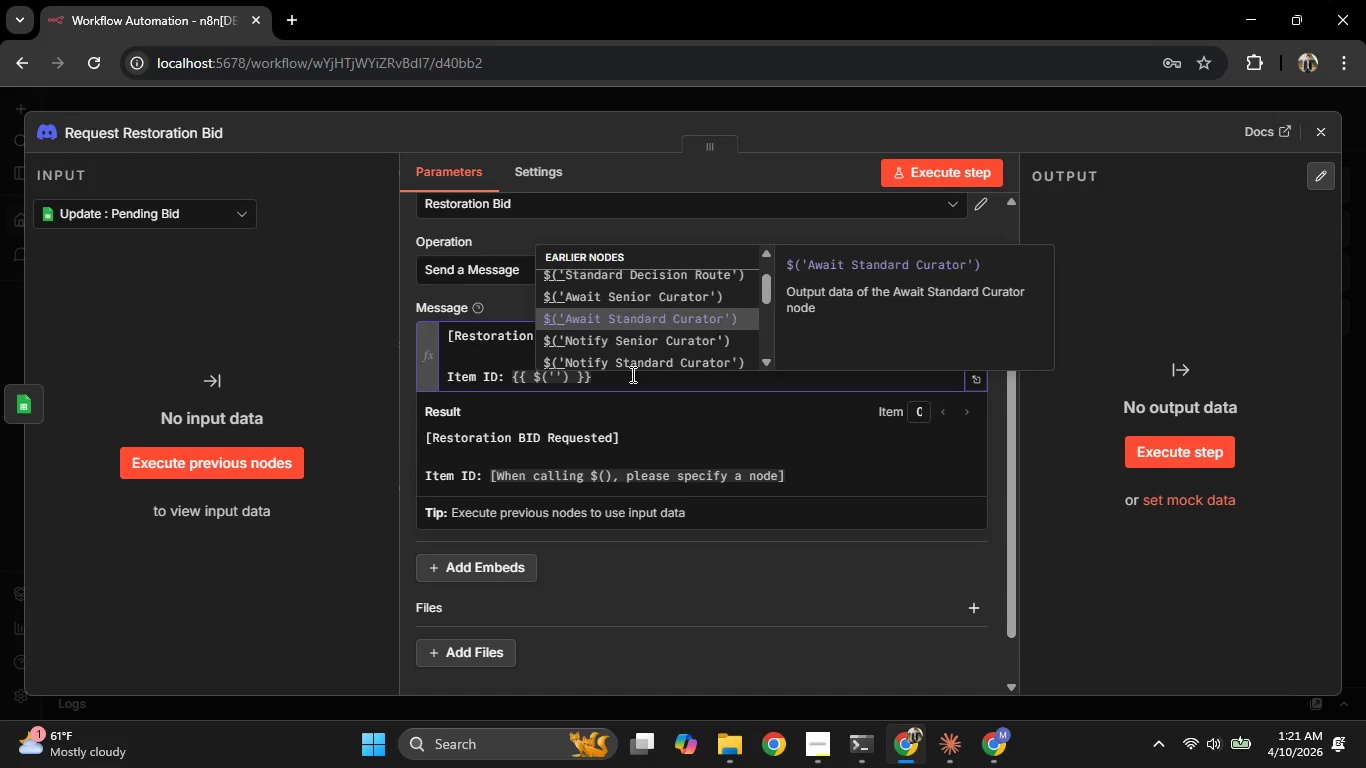 
key(ArrowDown)
 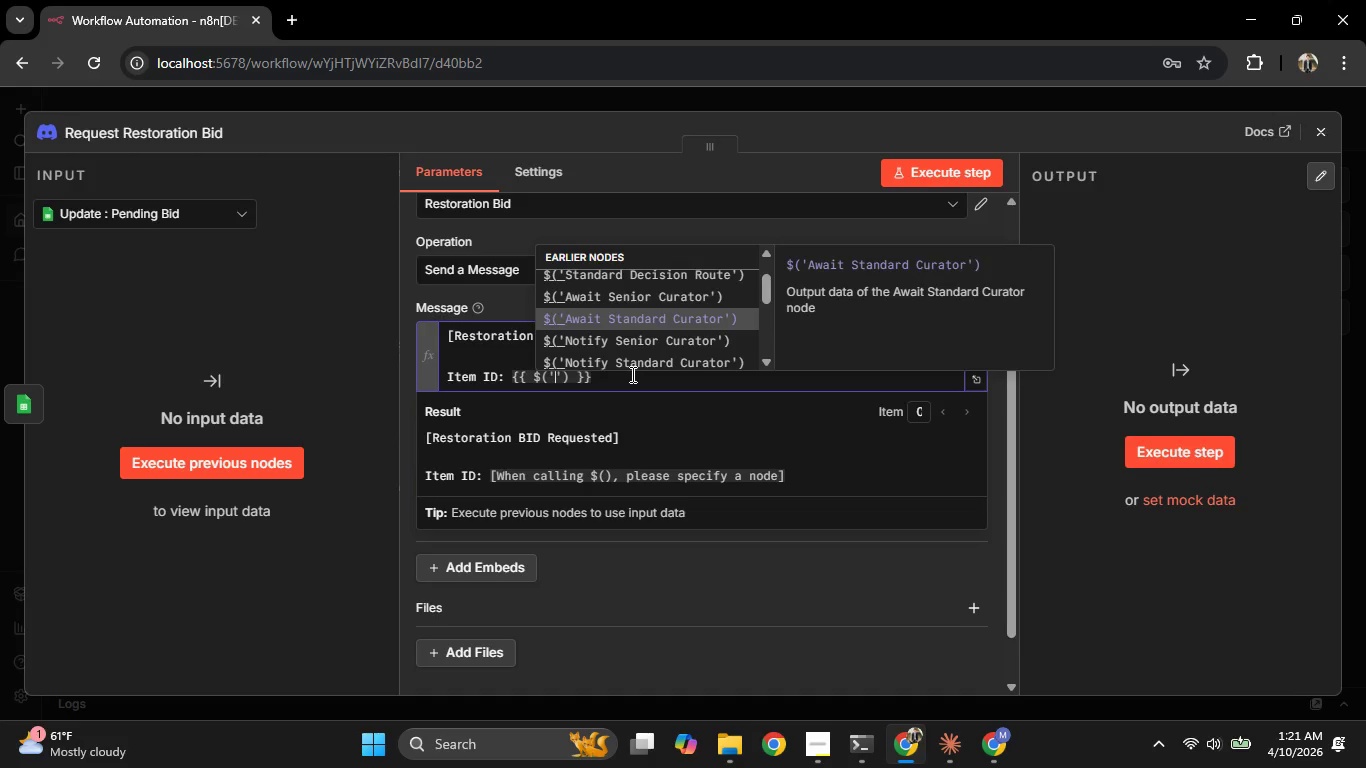 
key(ArrowDown)
 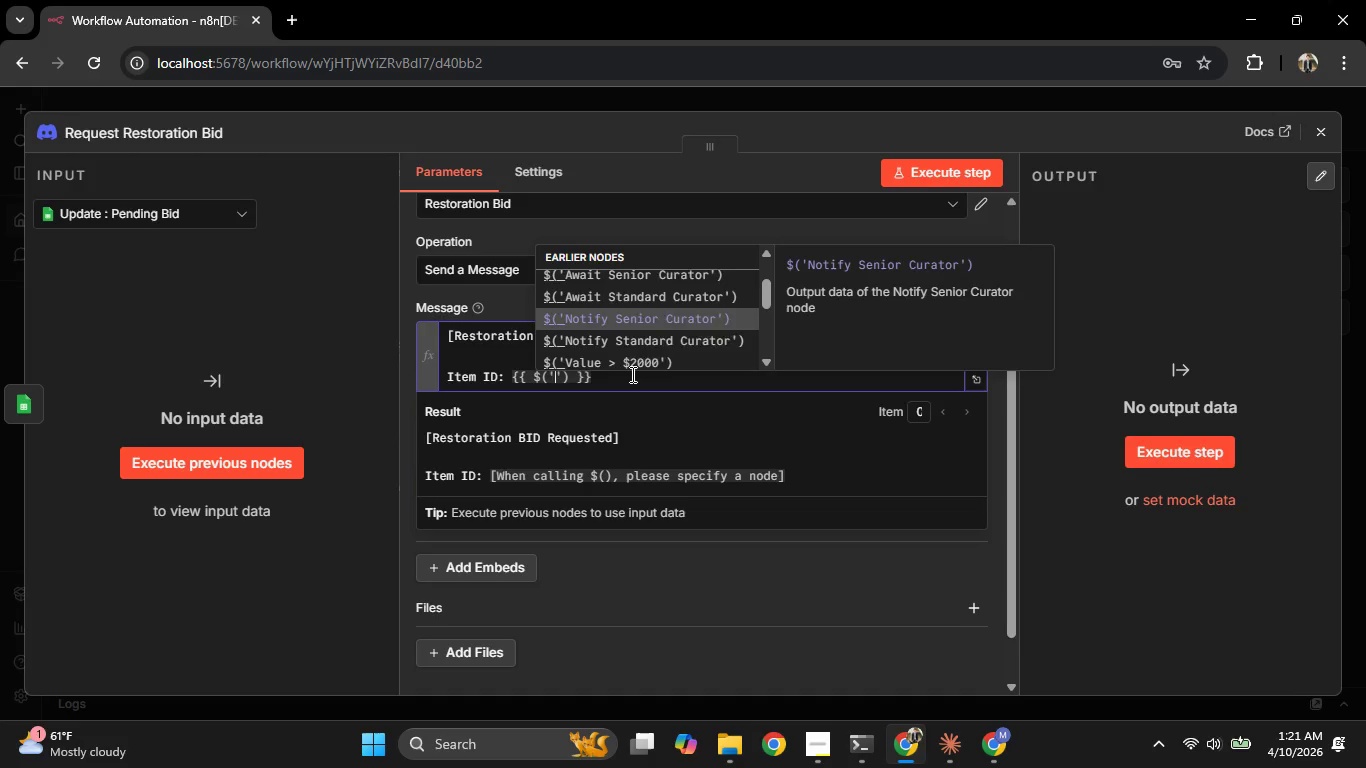 
key(ArrowDown)
 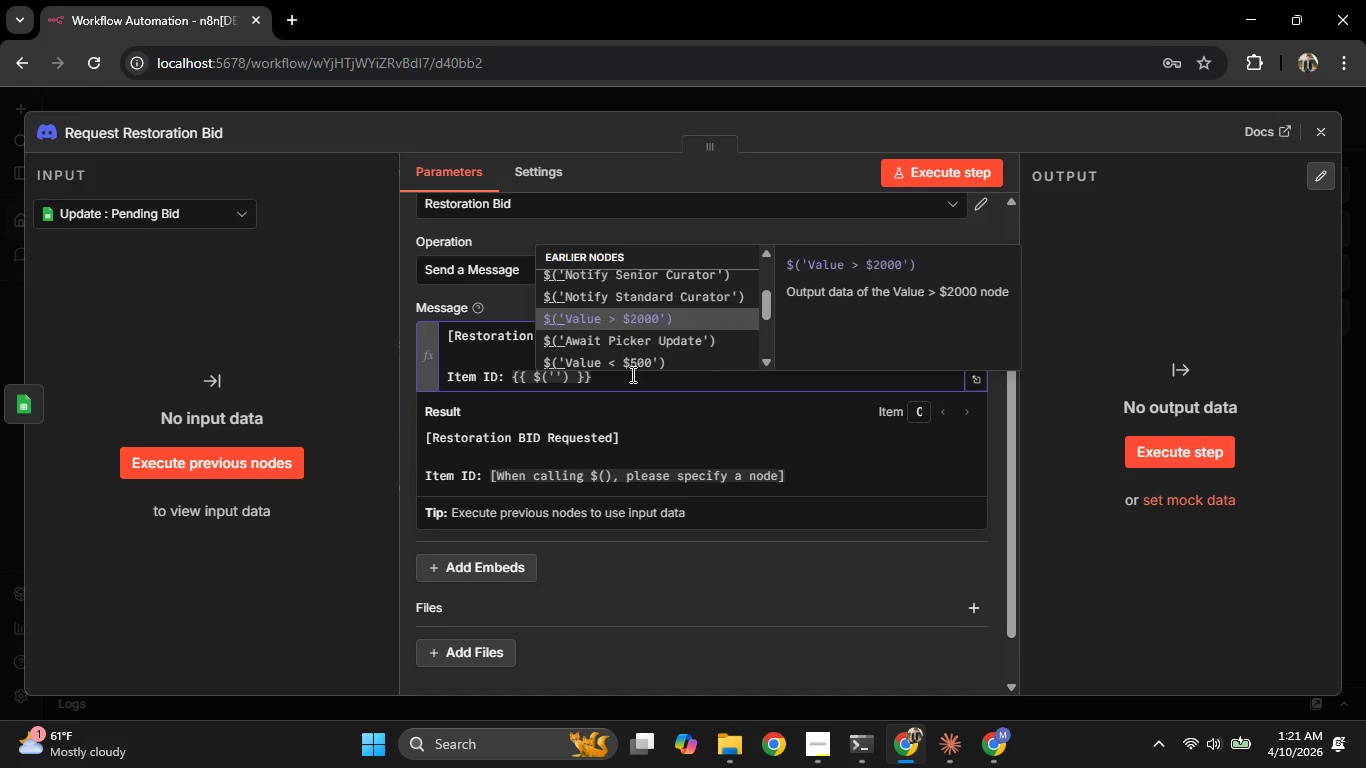 
key(ArrowDown)
 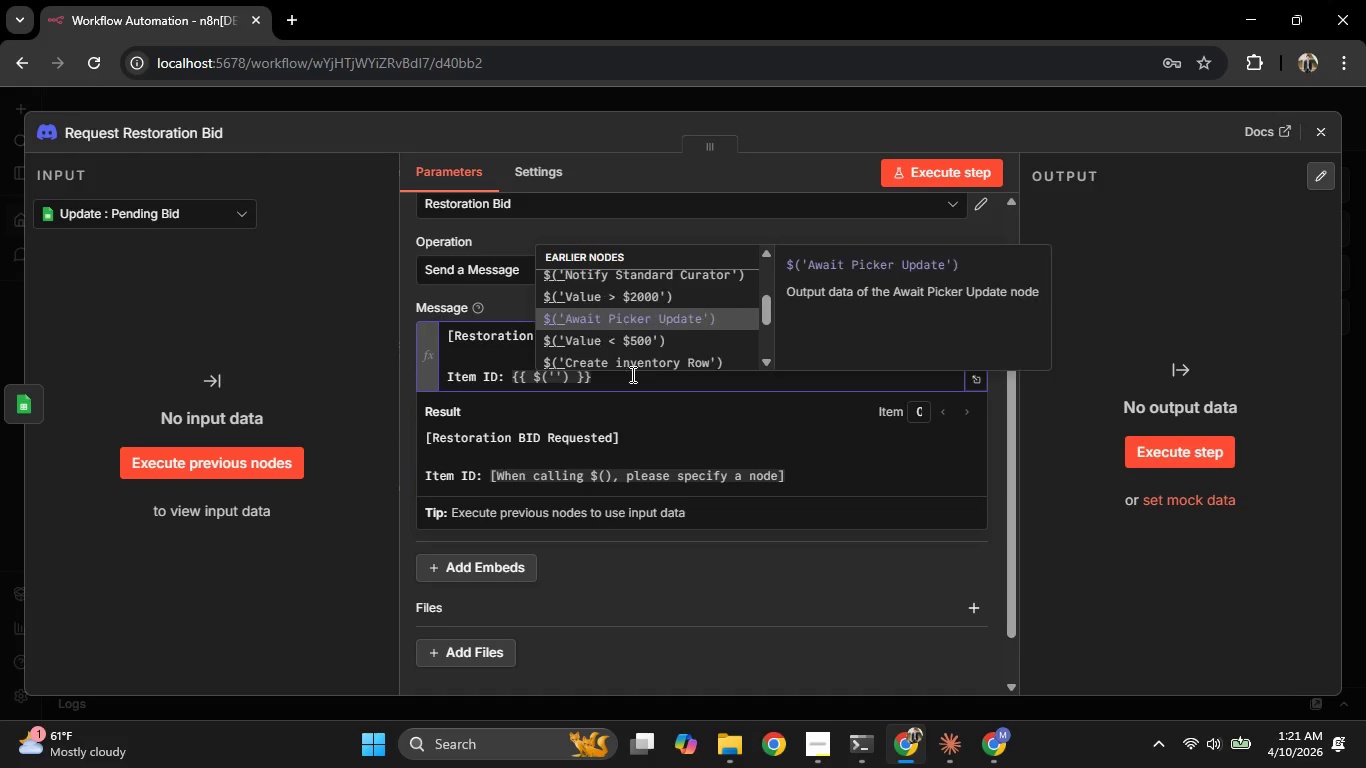 
key(ArrowDown)
 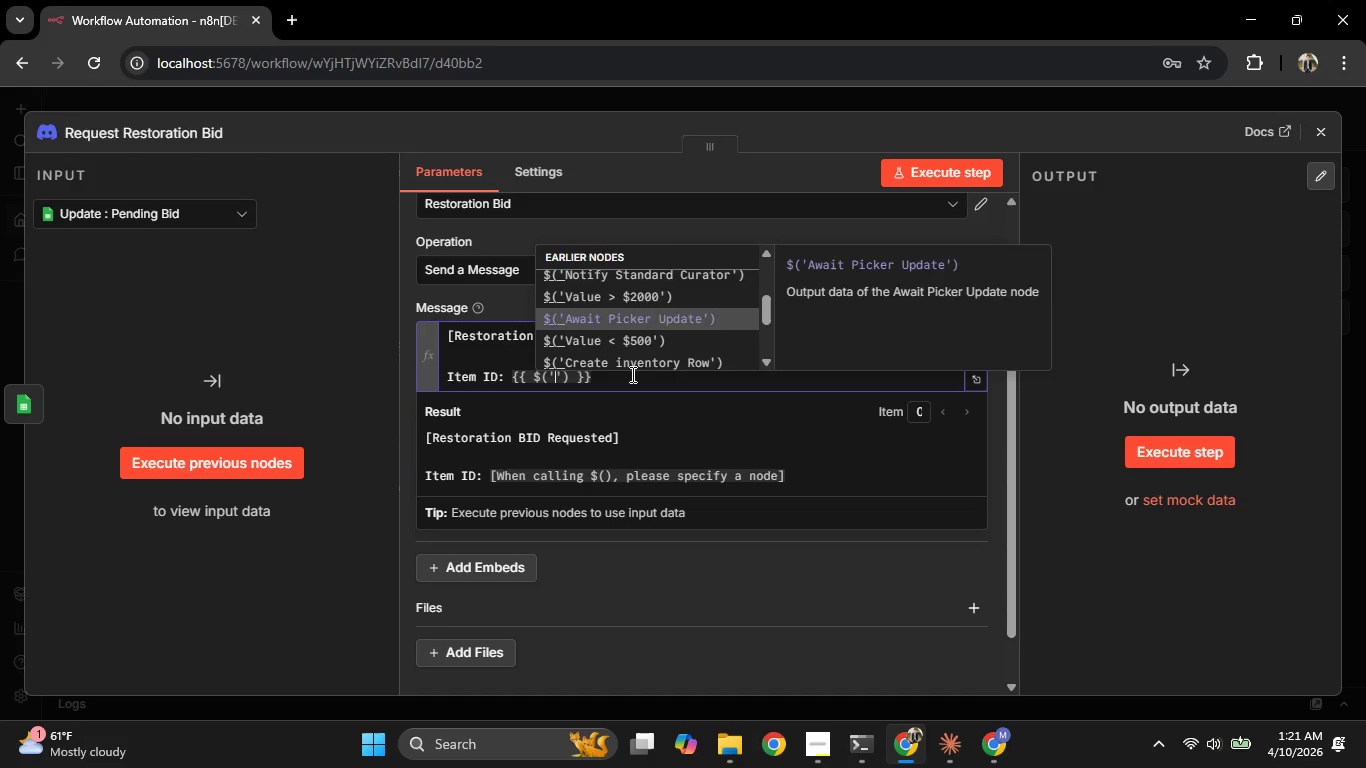 
key(ArrowDown)
 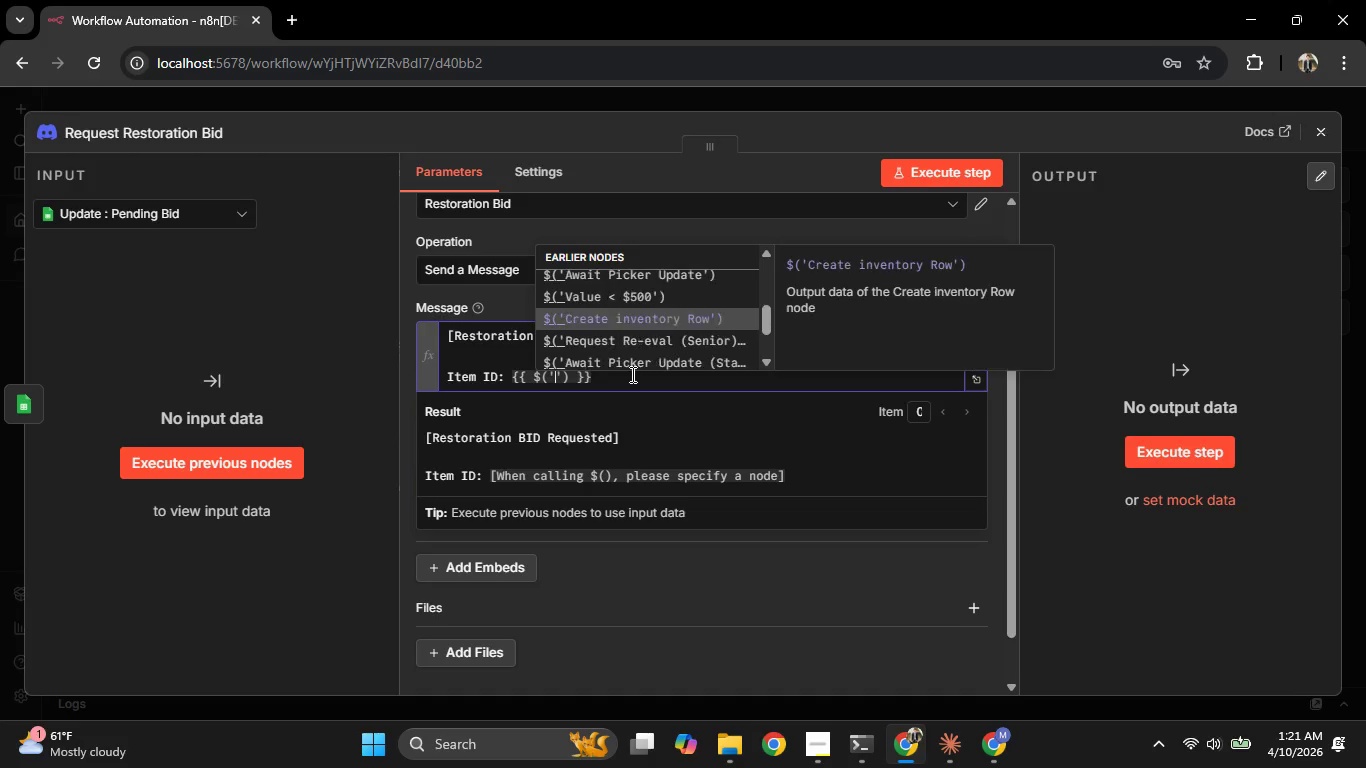 
key(ArrowDown)
 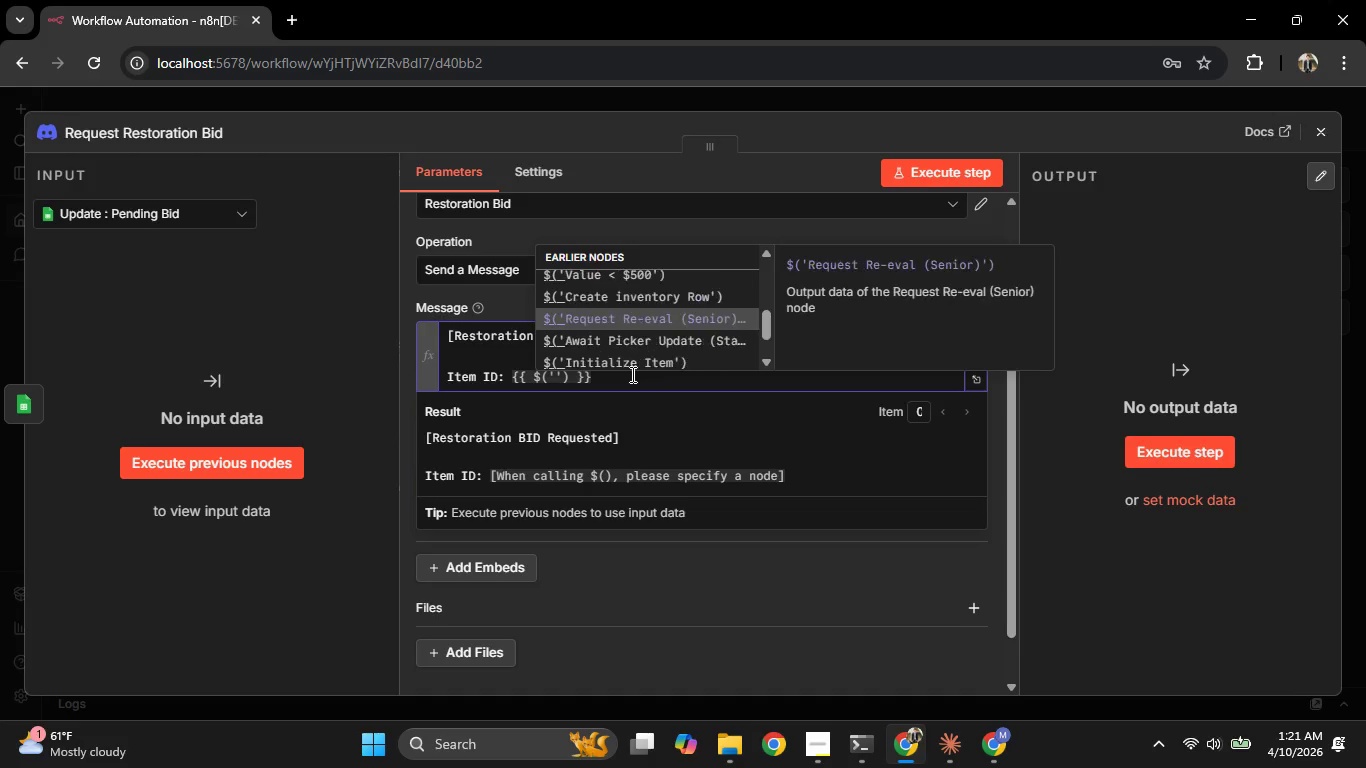 
key(ArrowDown)
 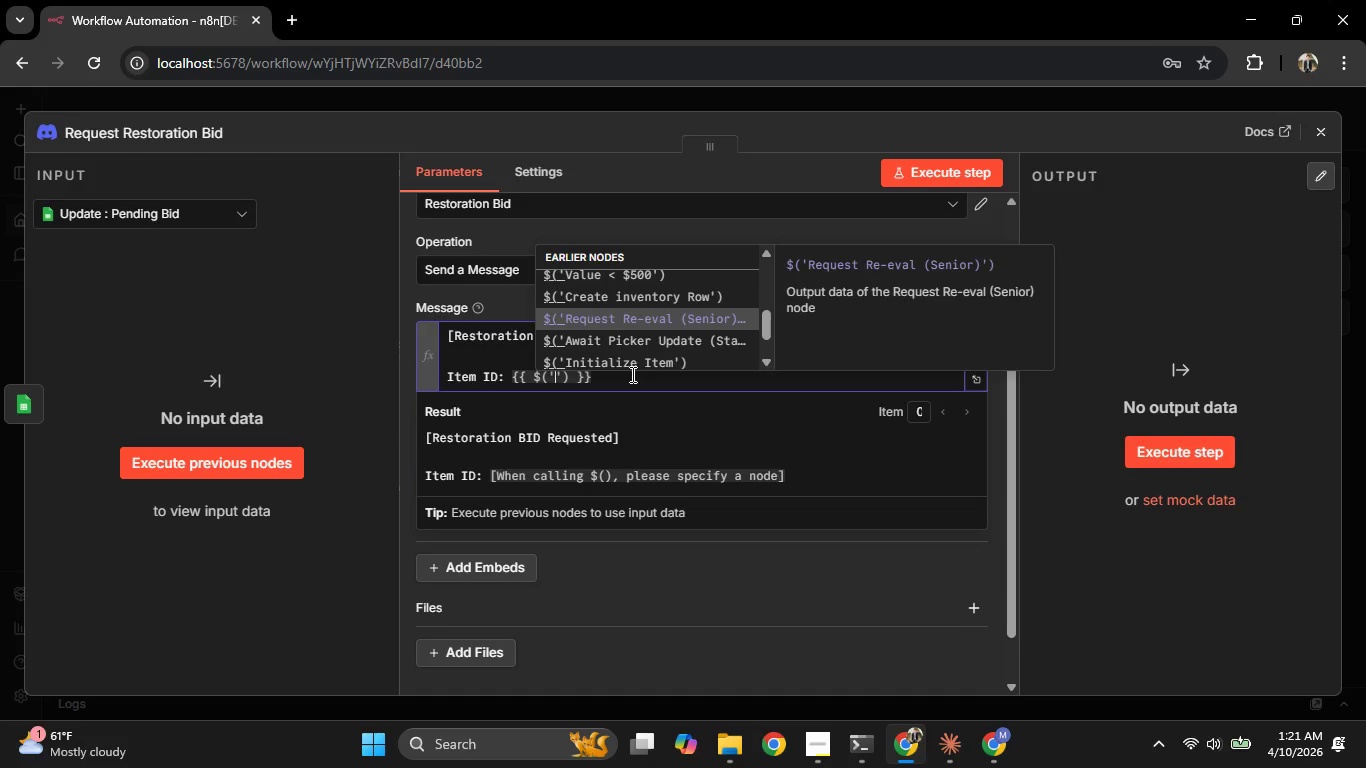 
key(ArrowDown)
 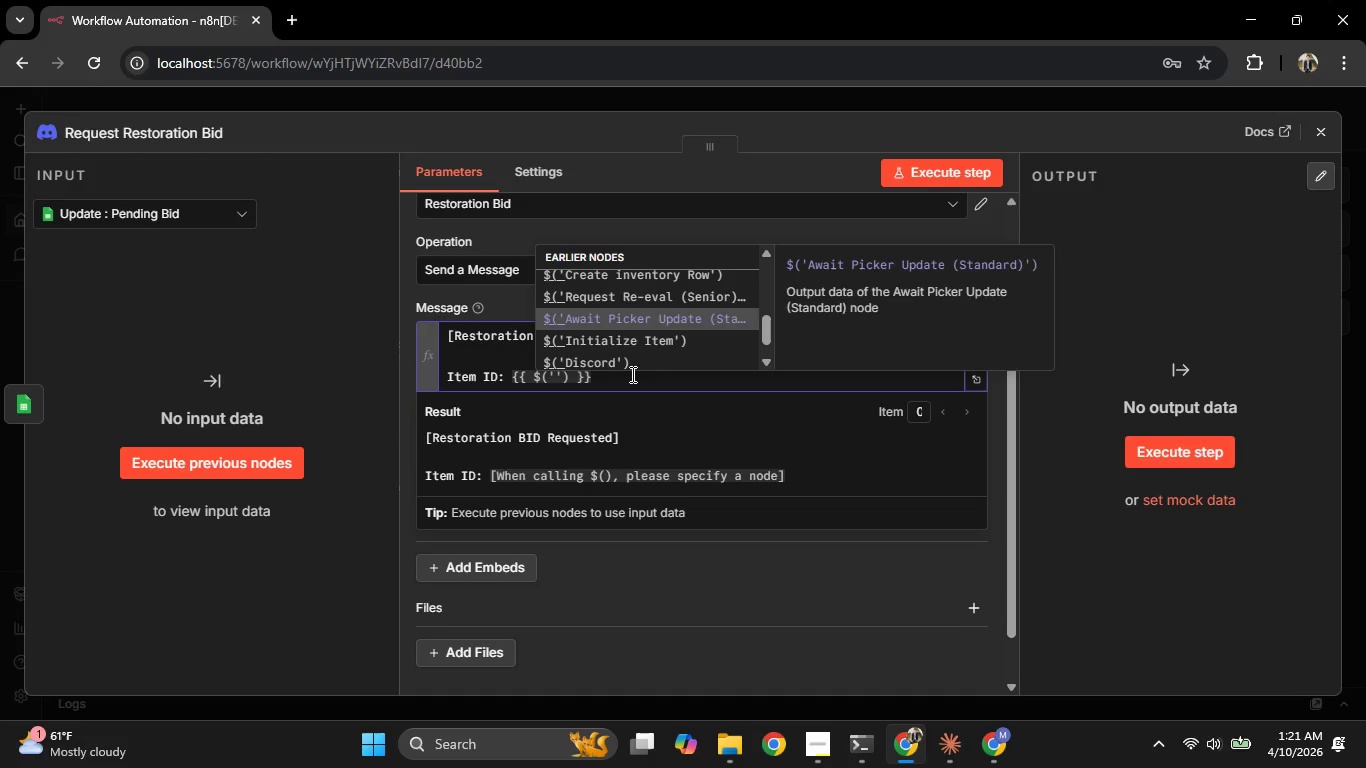 
key(ArrowDown)
 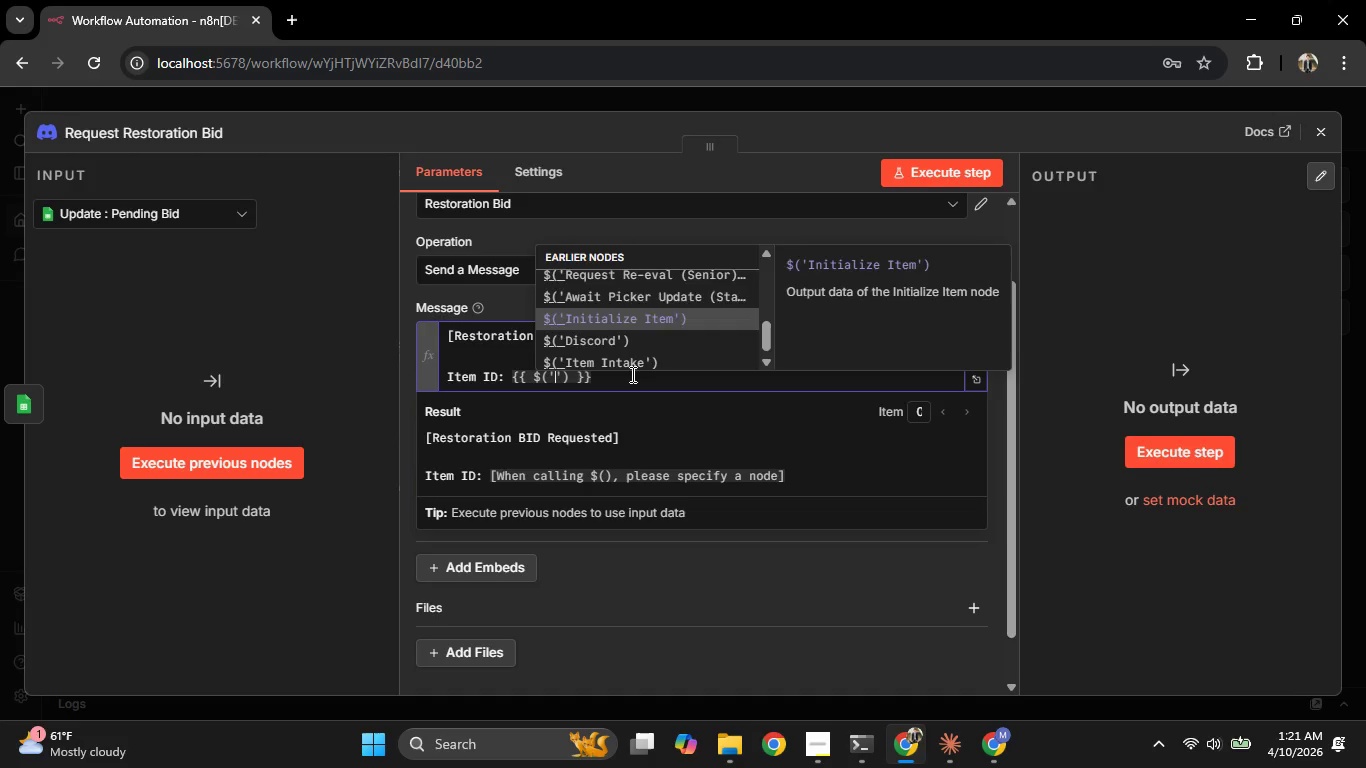 
key(Enter)
 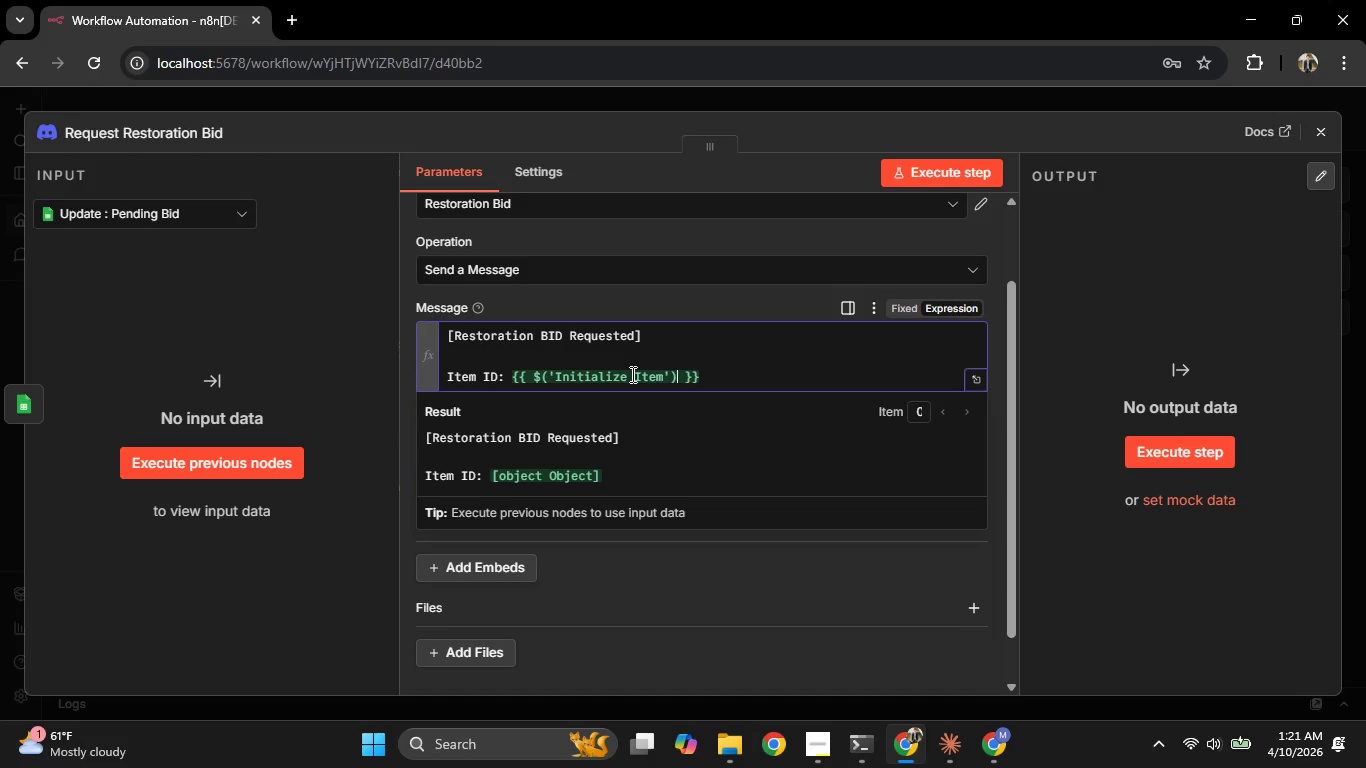 
key(Period)
 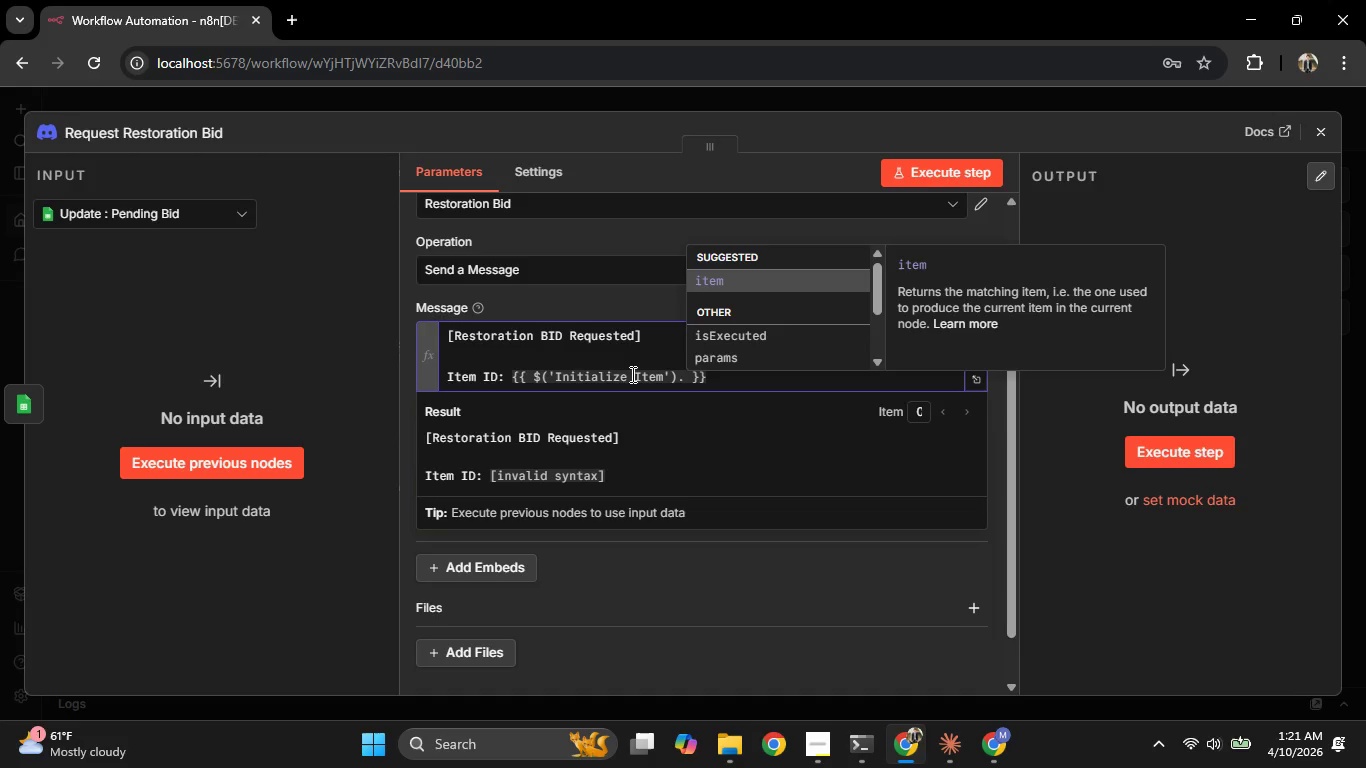 
type(fi)
 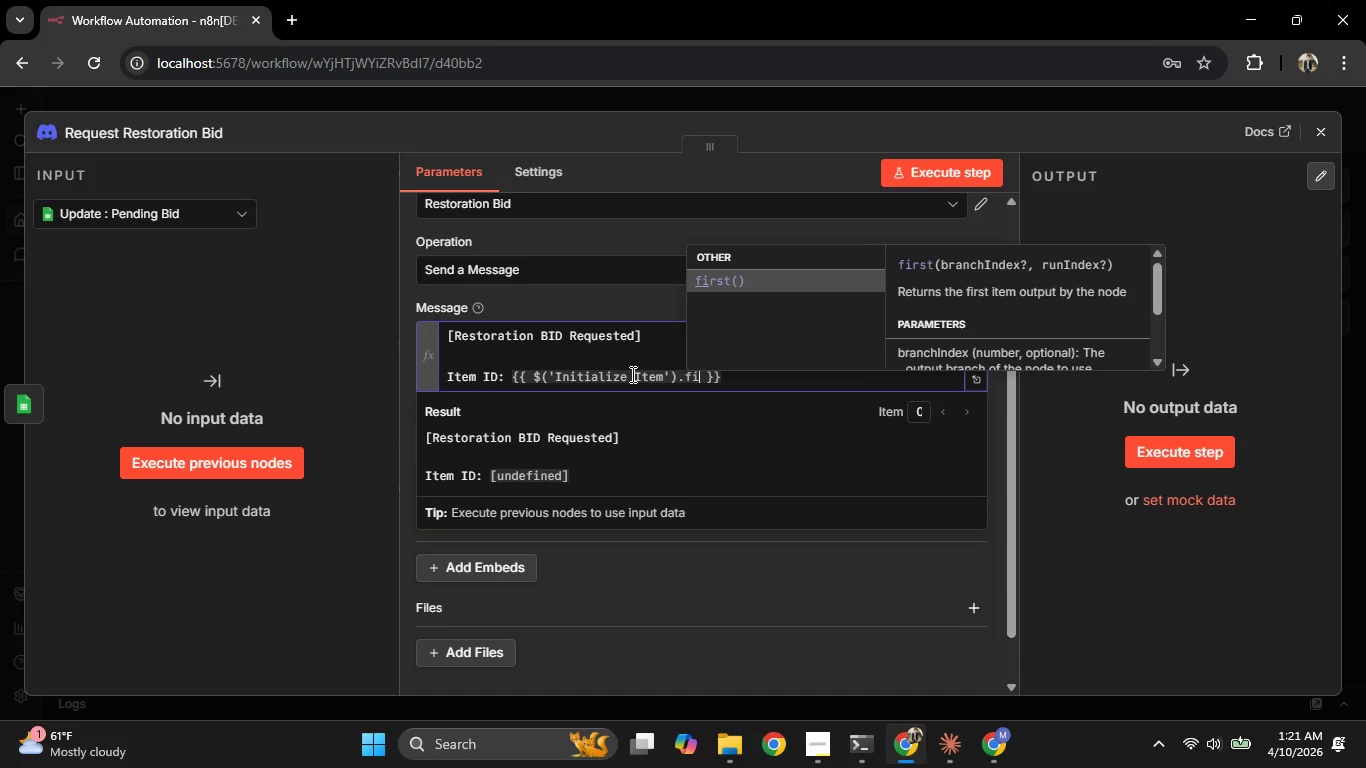 
key(Enter)
 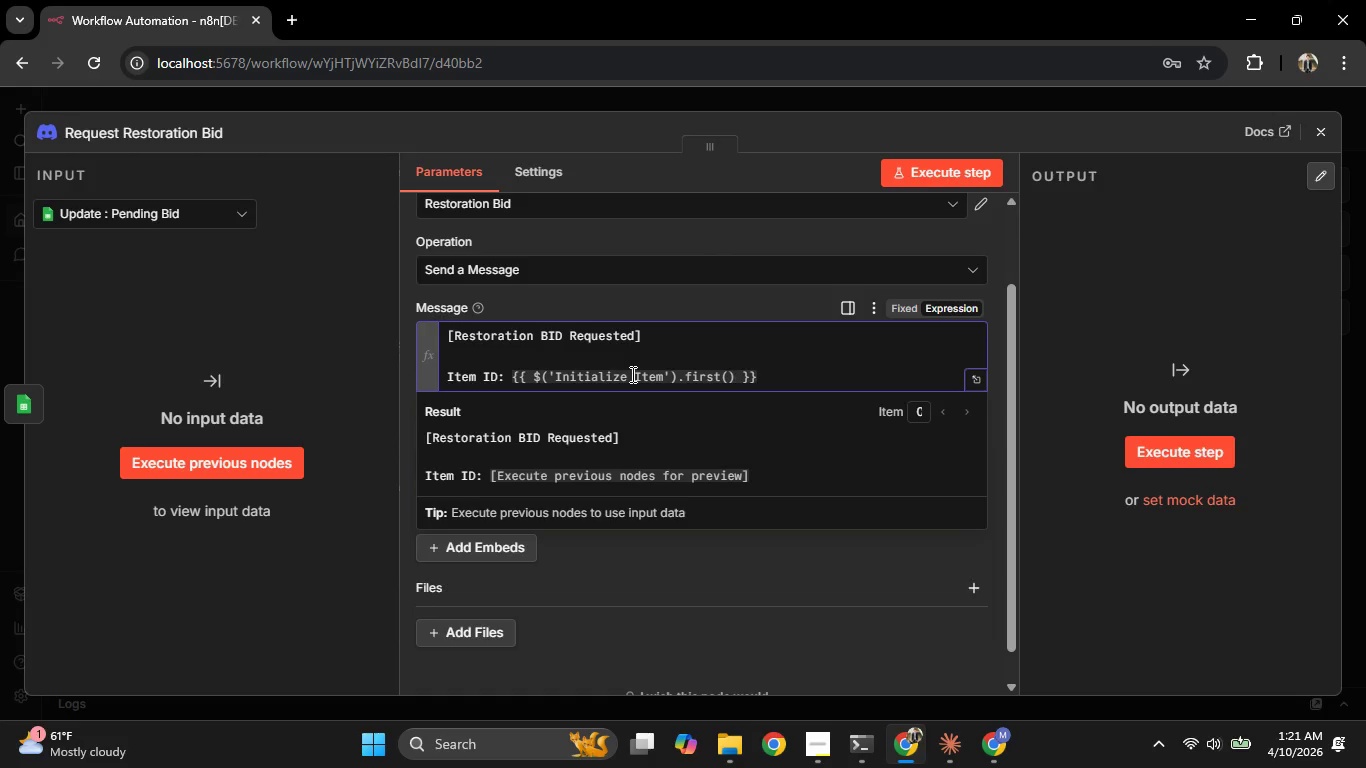 
type(.json.item_id)
 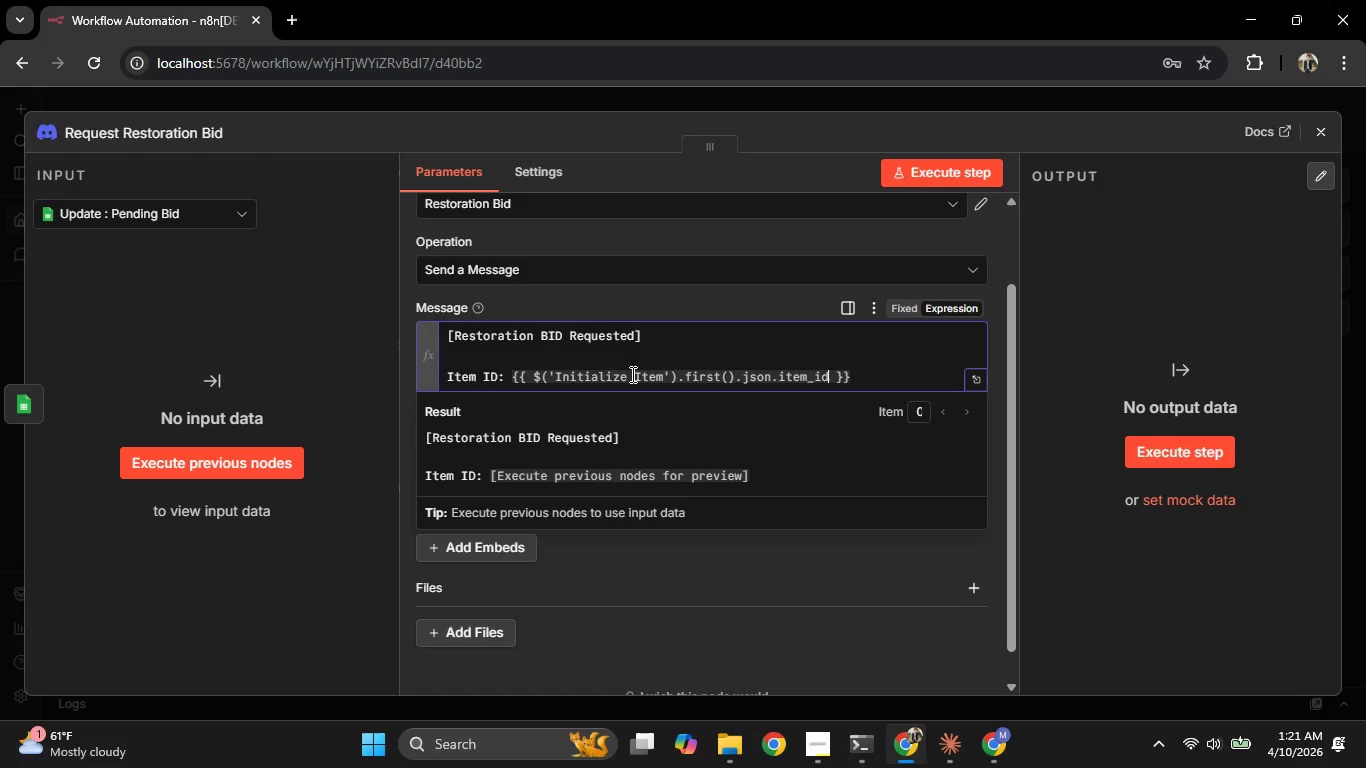 
key(ArrowRight)
 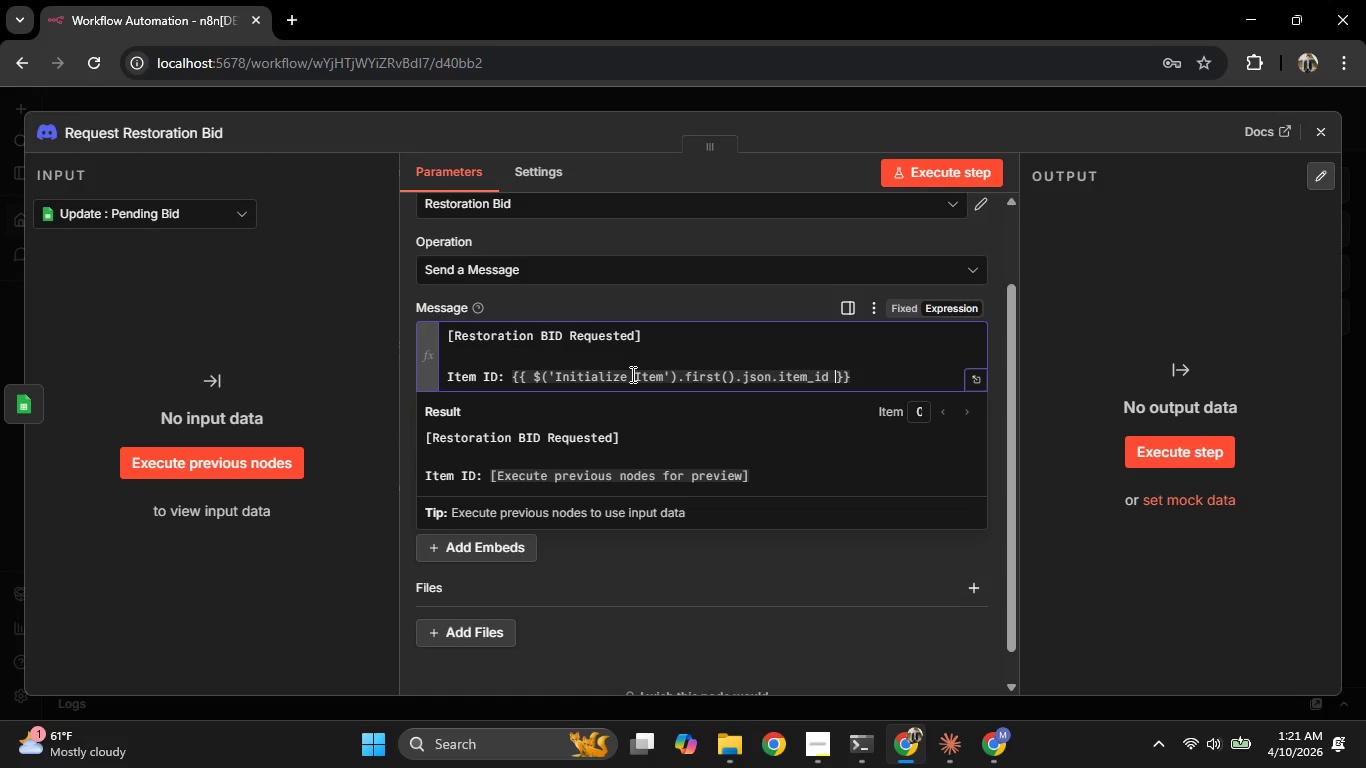 
key(ArrowRight)
 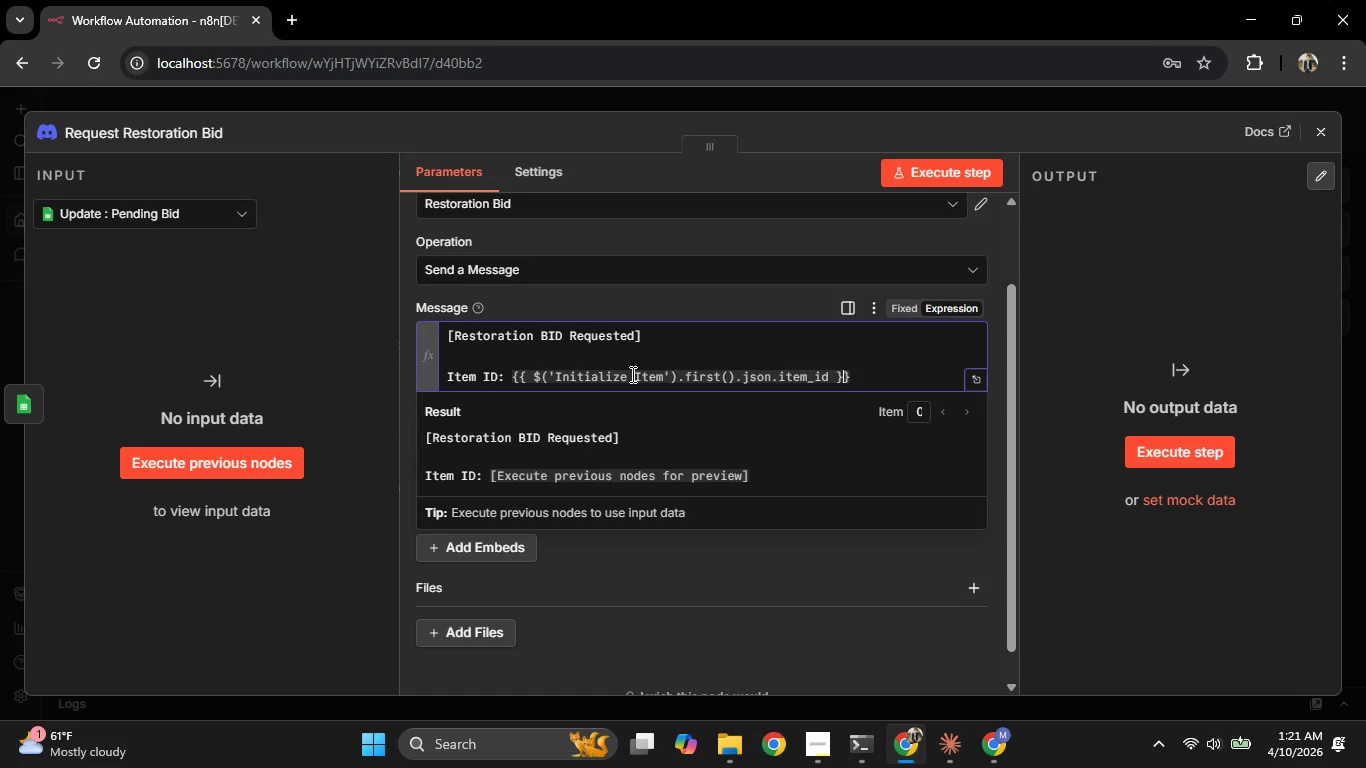 
key(ArrowRight)
 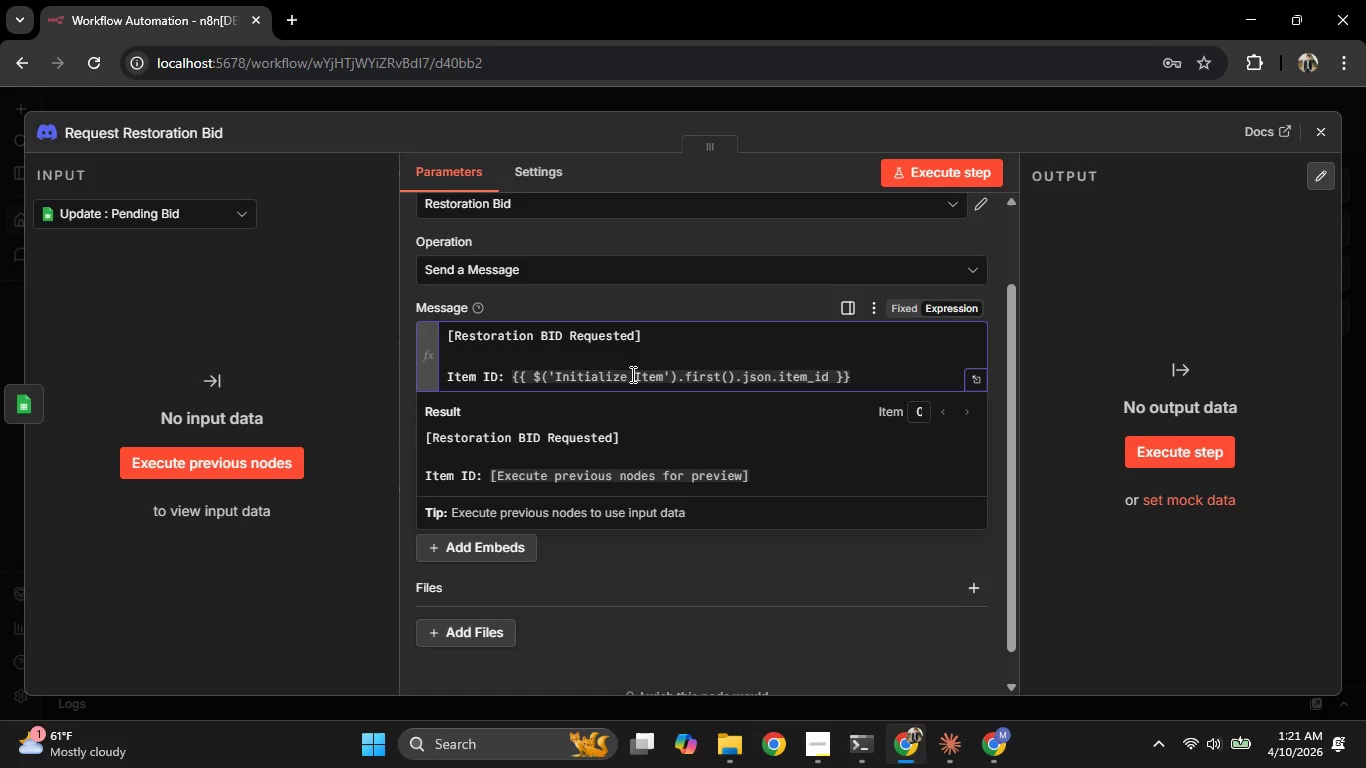 
hold_key(key=ShiftRight, duration=0.64)
 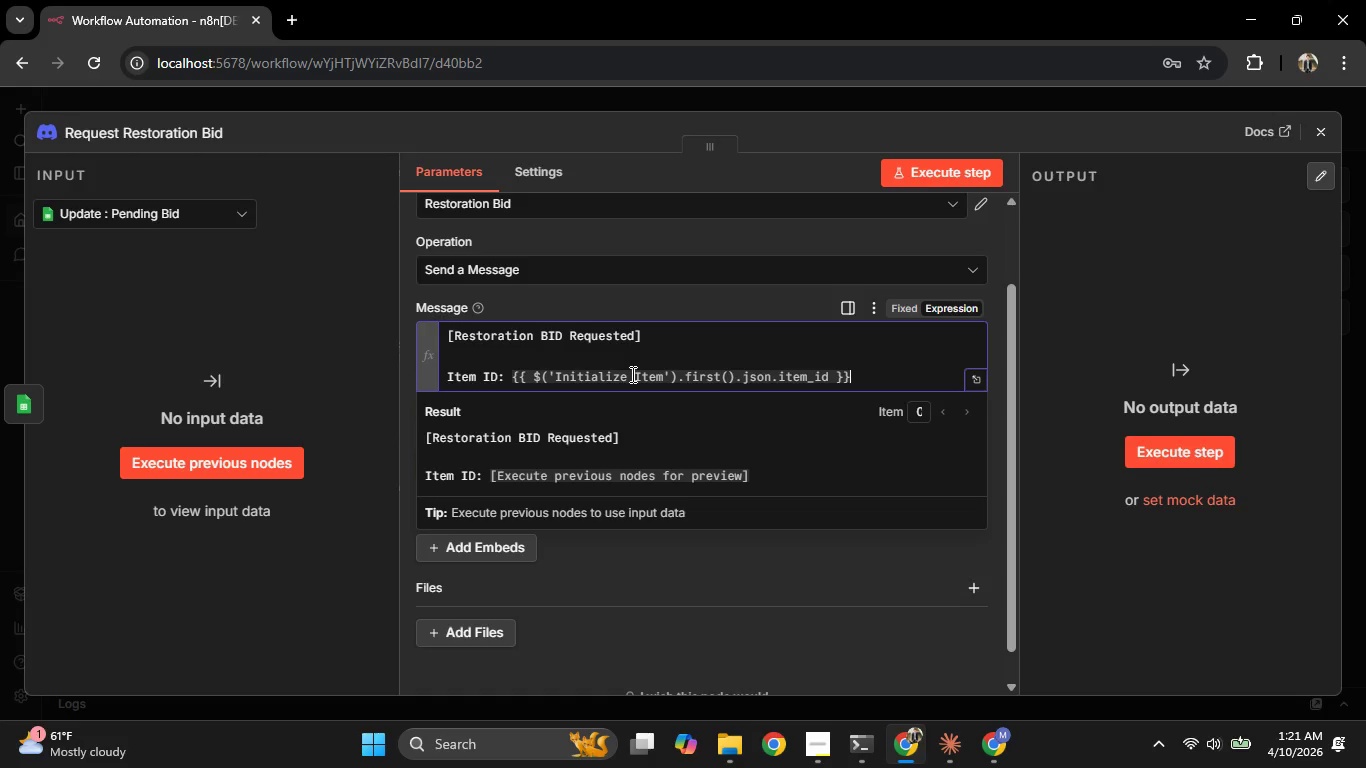 
key(Shift+ArrowUp)
 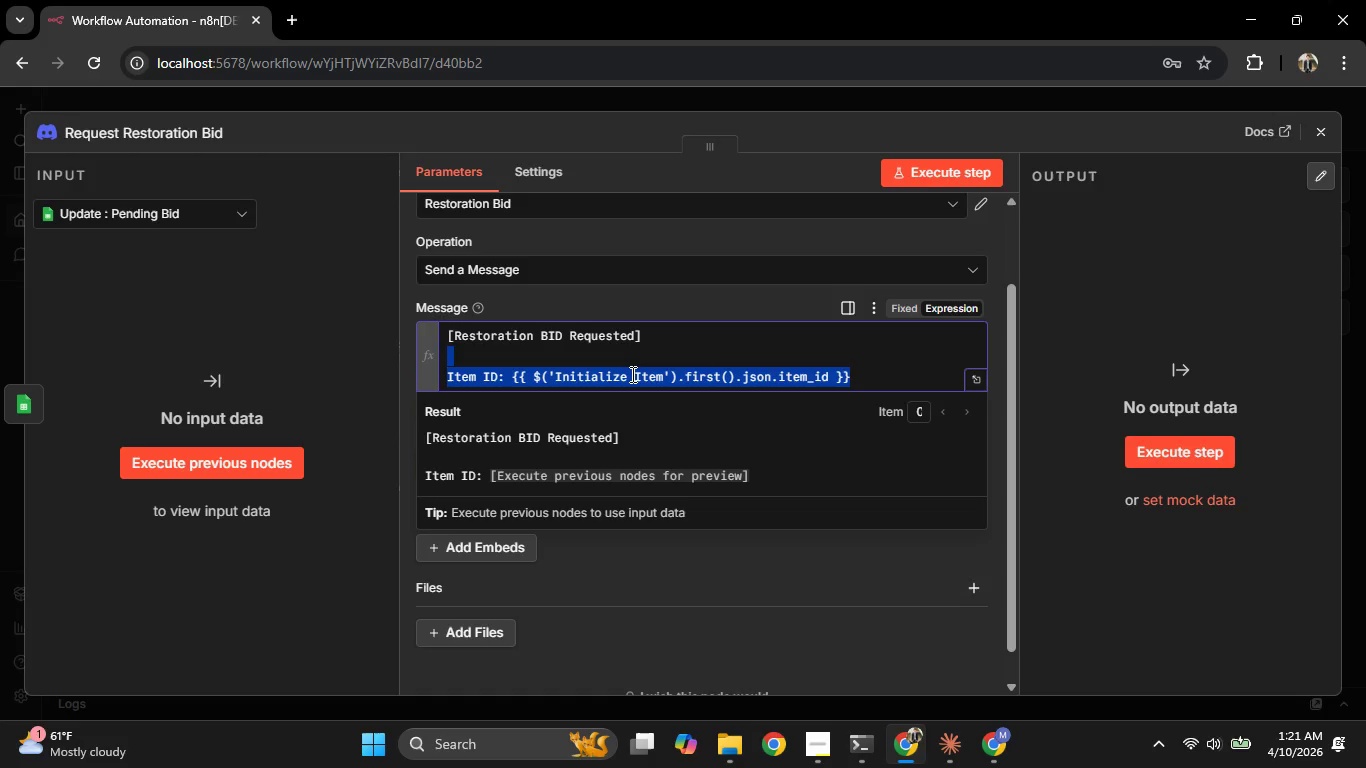 
key(Control+C)
 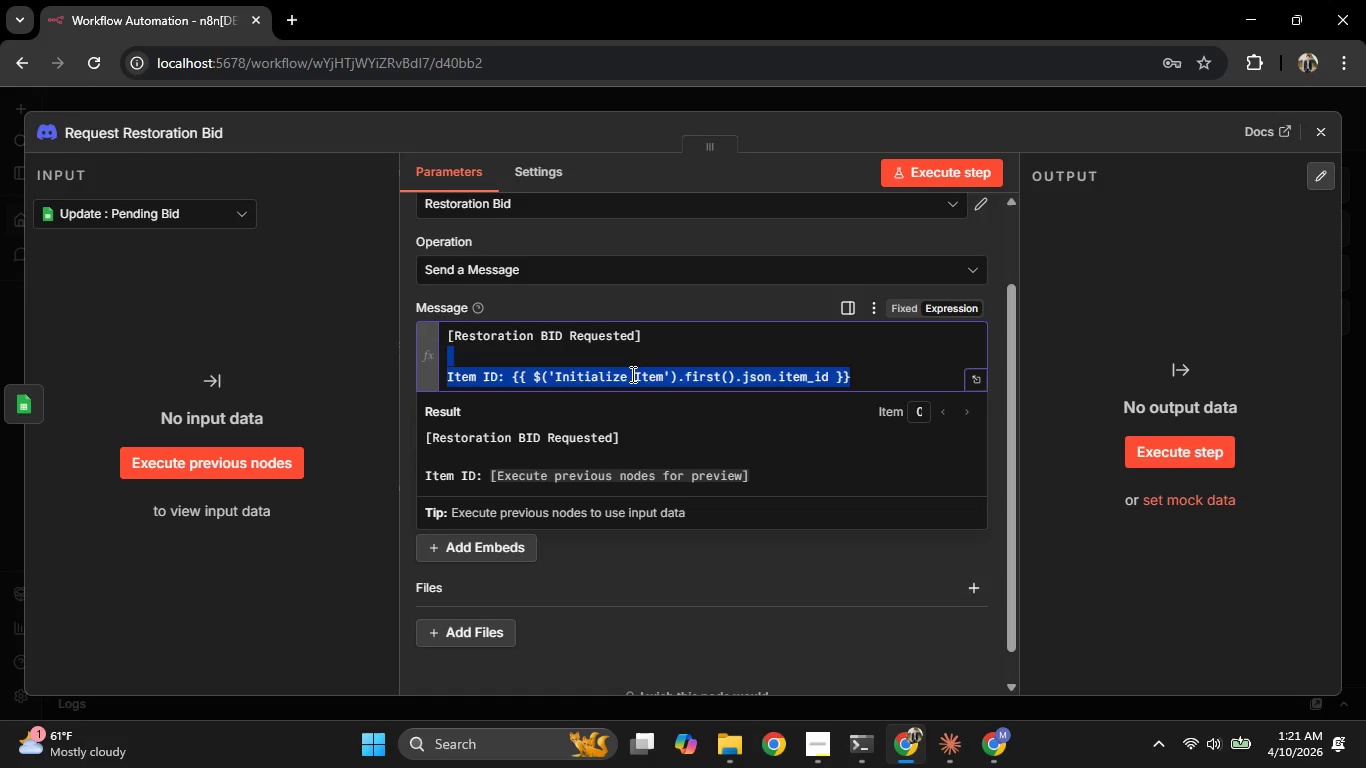 
key(ArrowDown)
 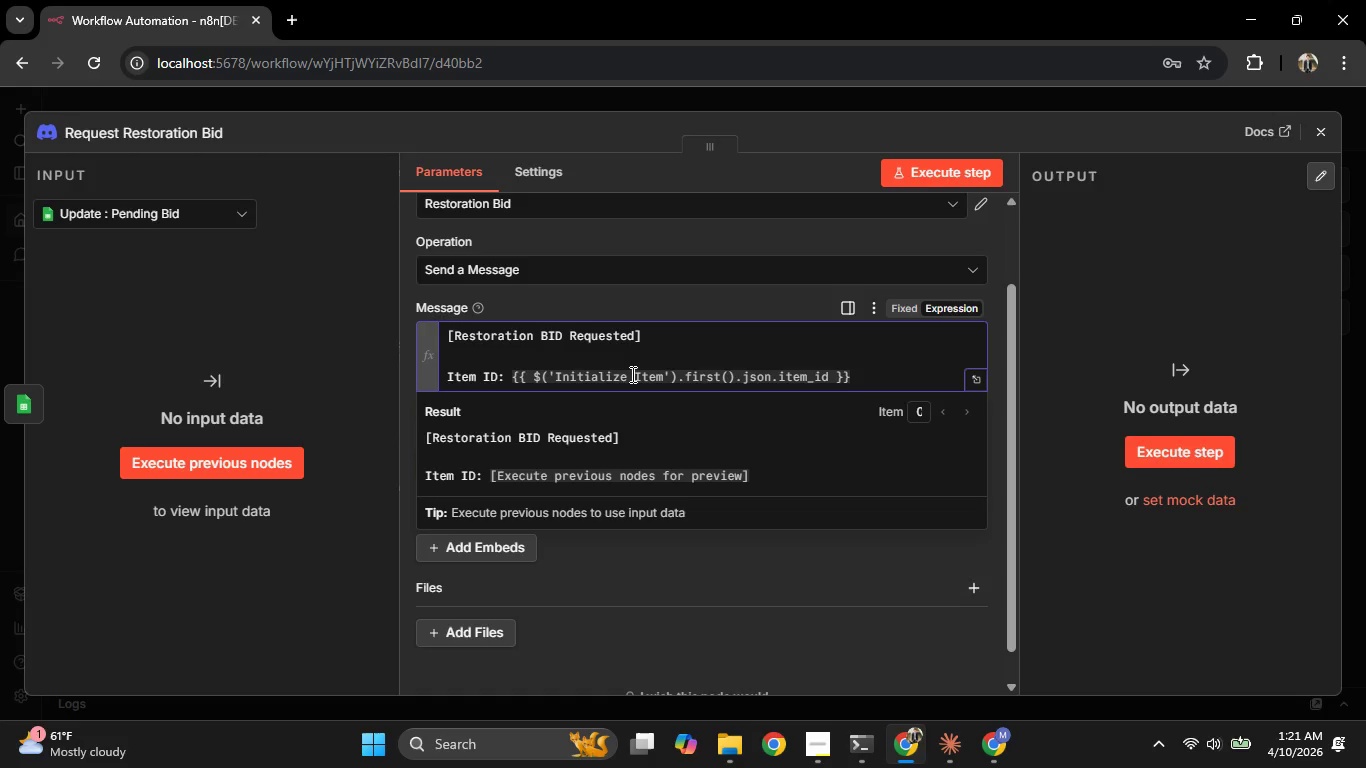 
key(Enter)
 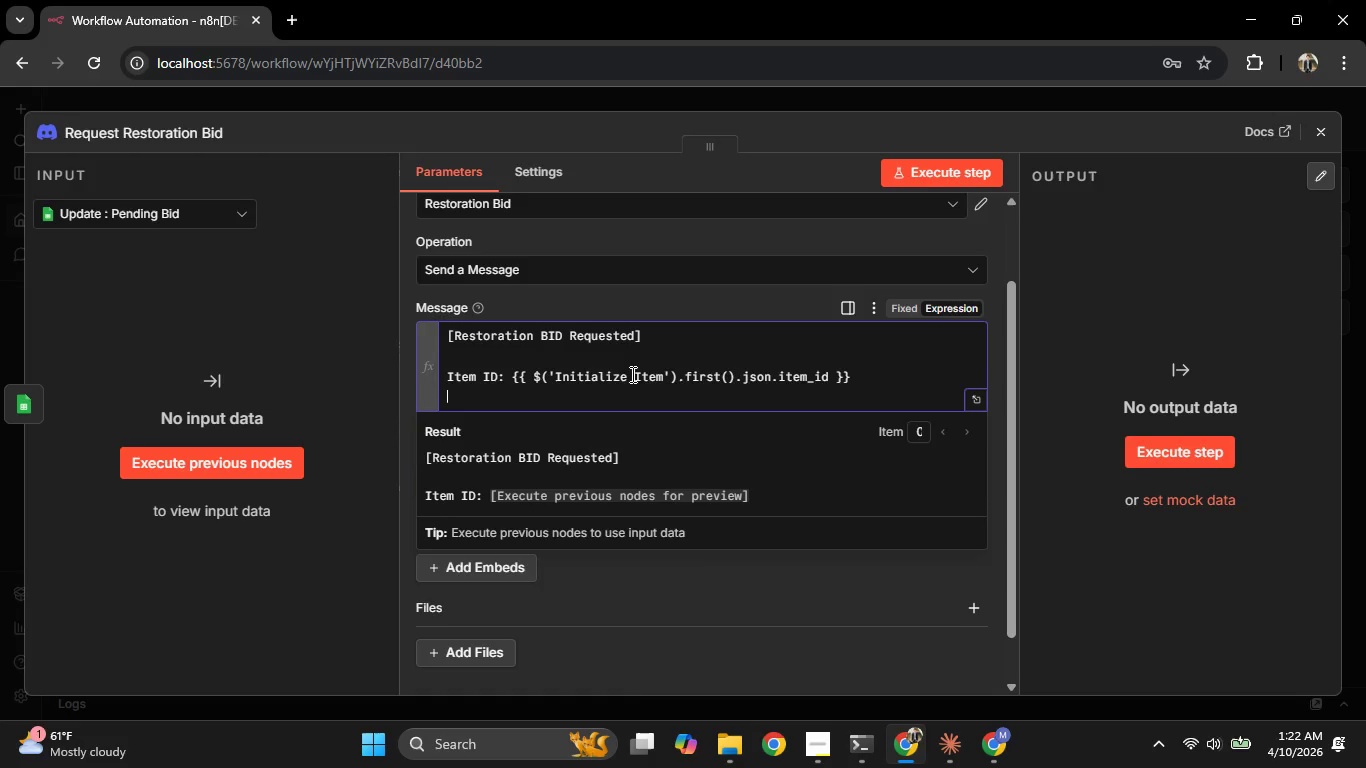 
key(Control+V)
 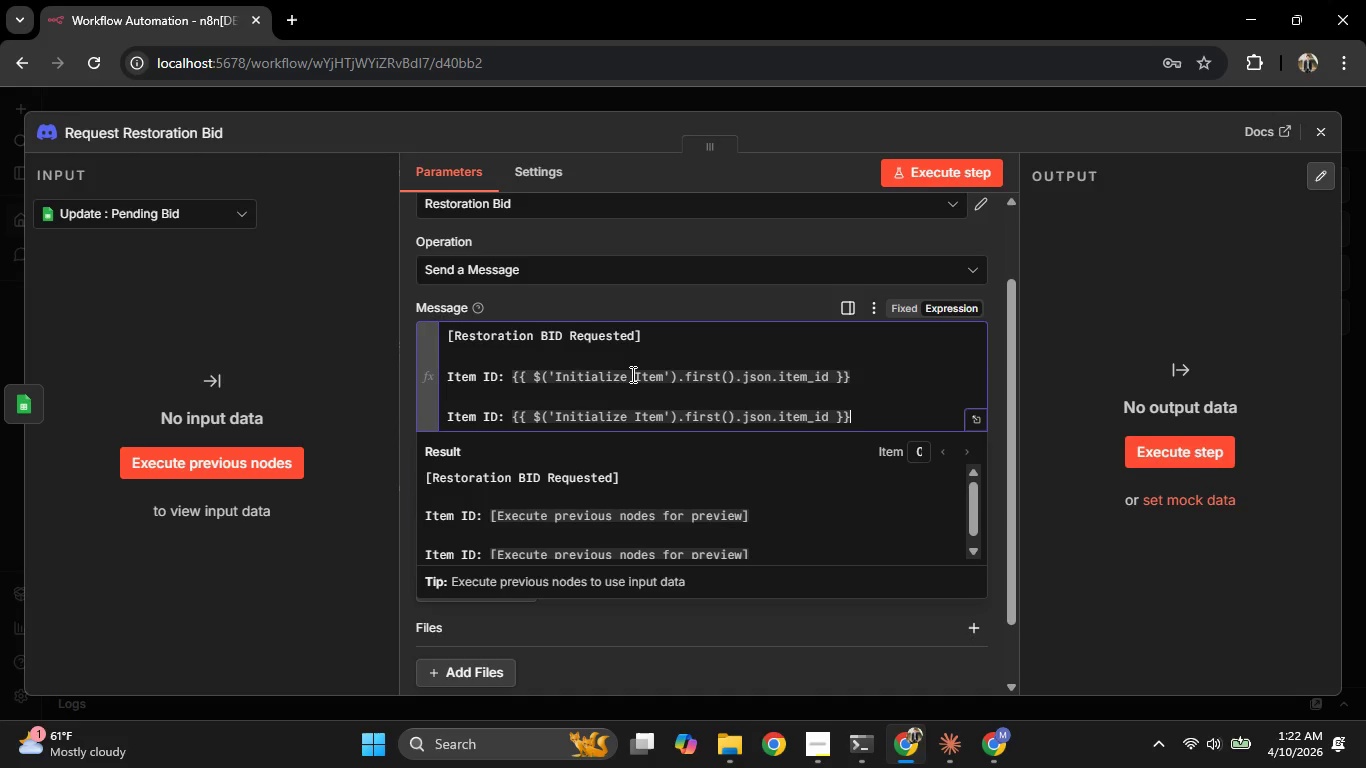 
key(ArrowUp)
 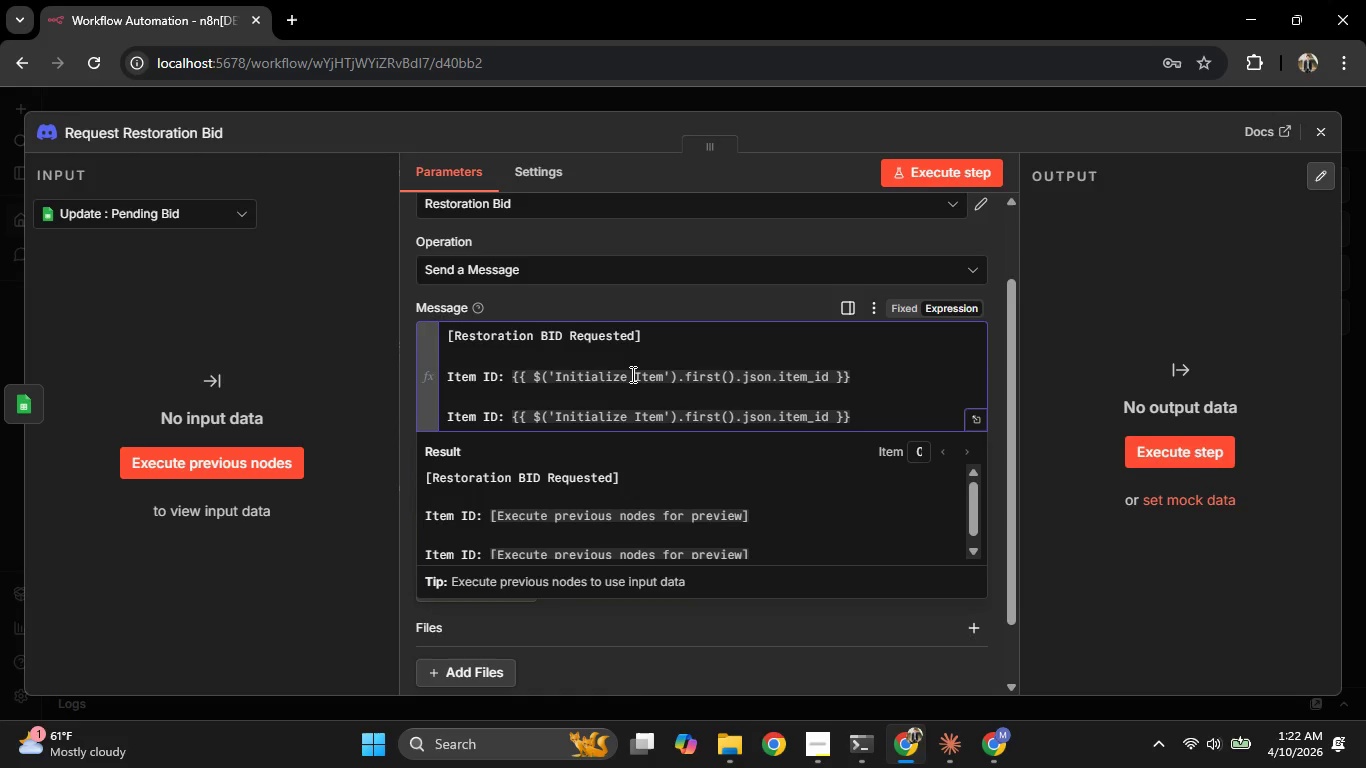 
key(Backspace)
 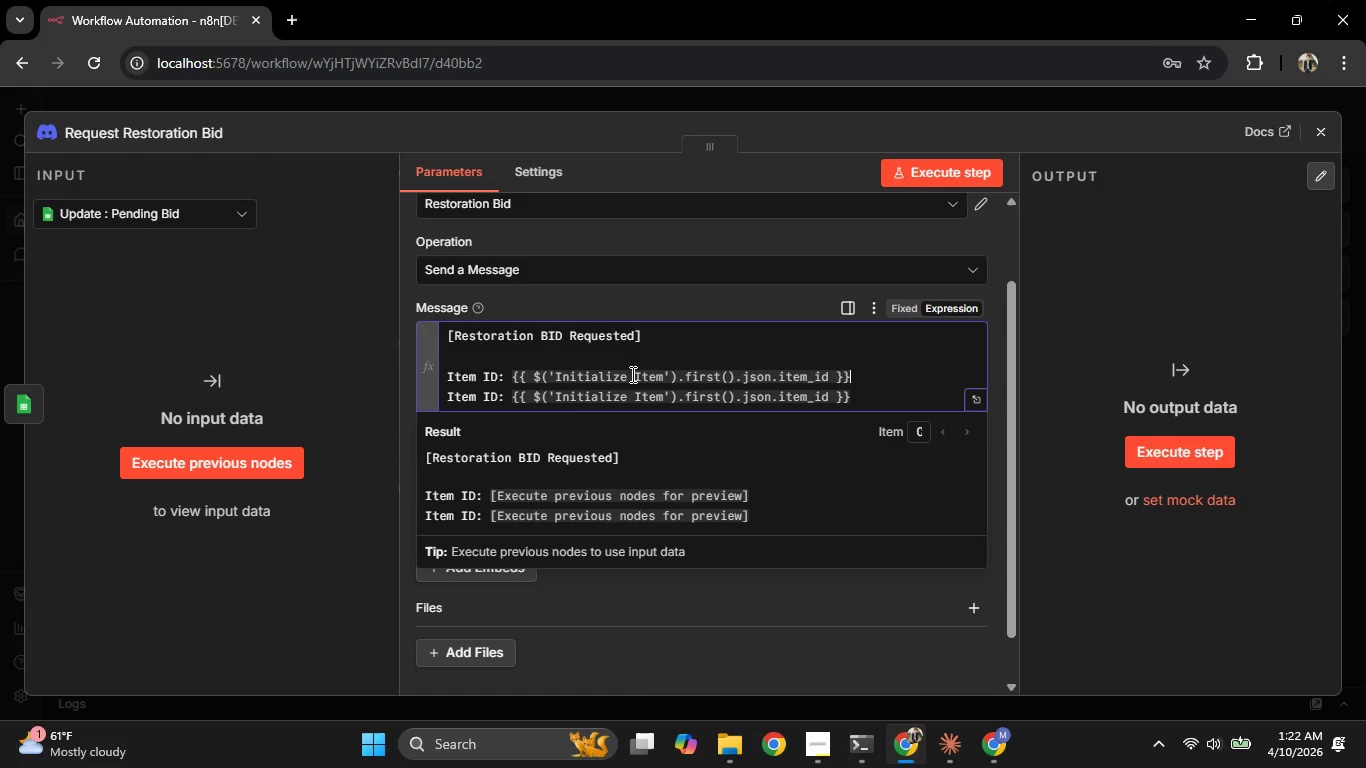 
key(ArrowDown)
 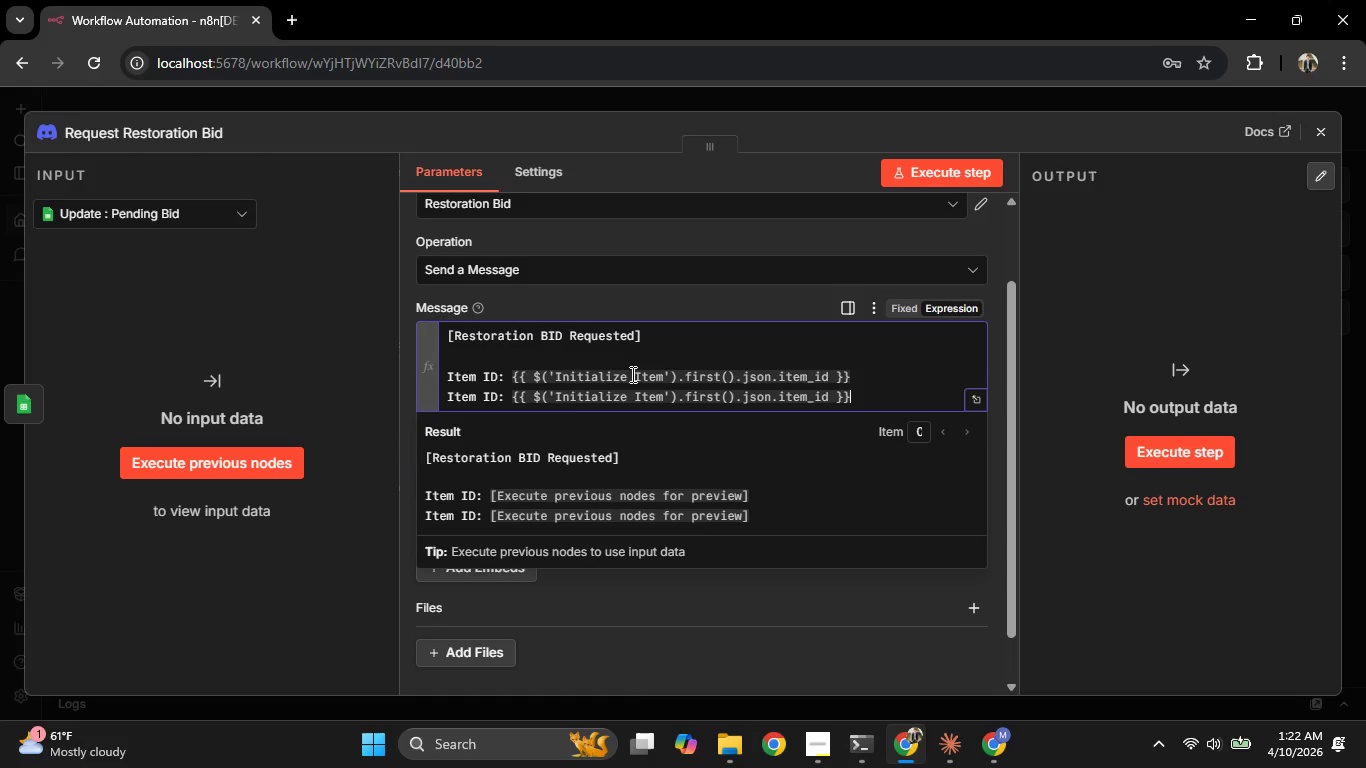 
key(ArrowLeft)
 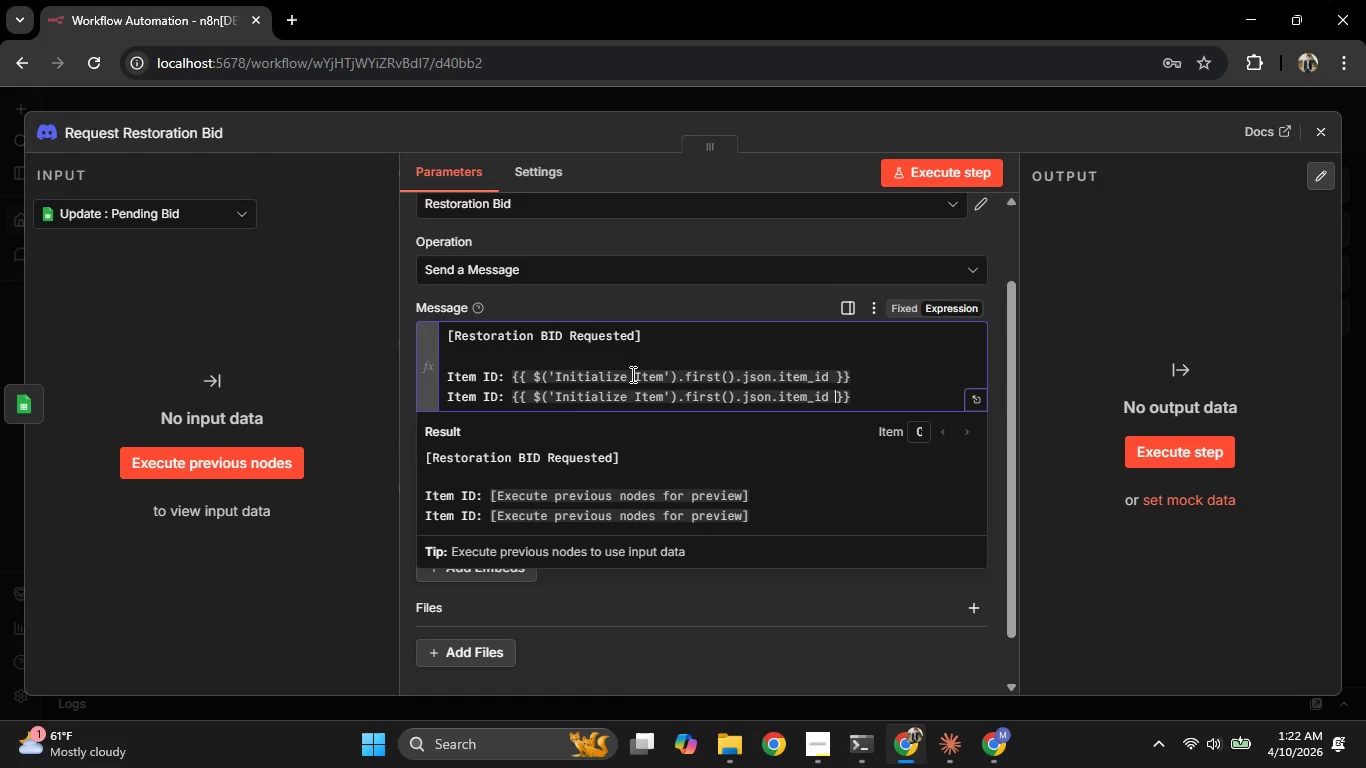 
key(ArrowLeft)
 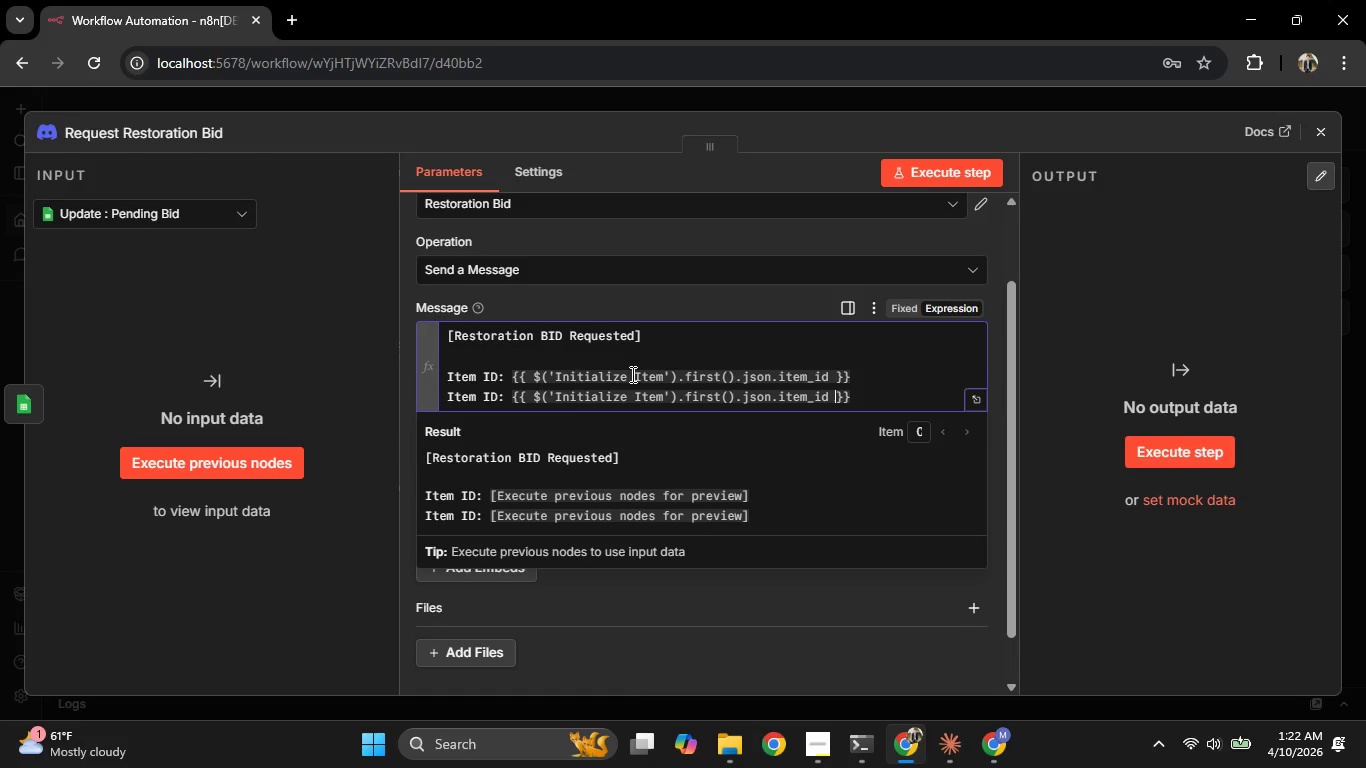 
key(ArrowLeft)
 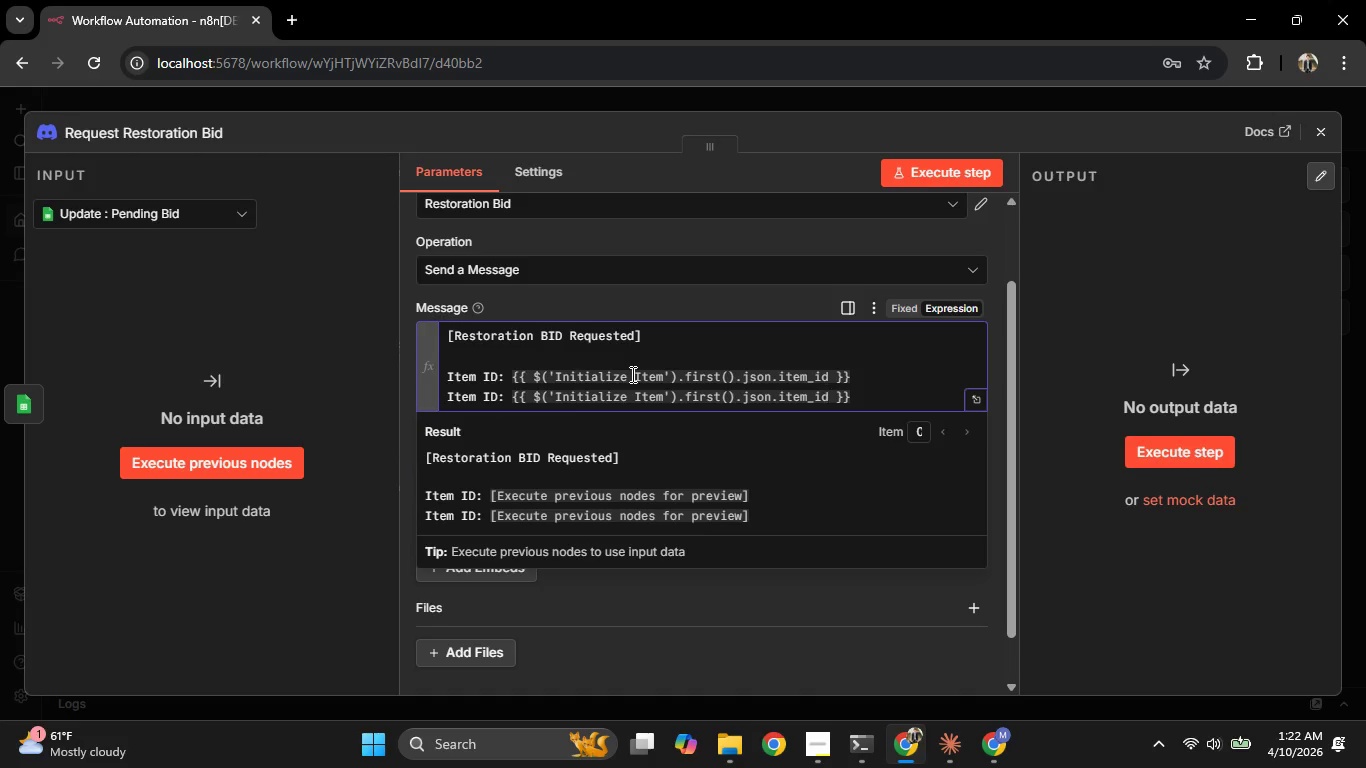 
key(Backspace)
key(Backspace)
key(Backspace)
key(Backspace)
key(Backspace)
key(Backspace)
key(Backspace)
type(estimated_value)
 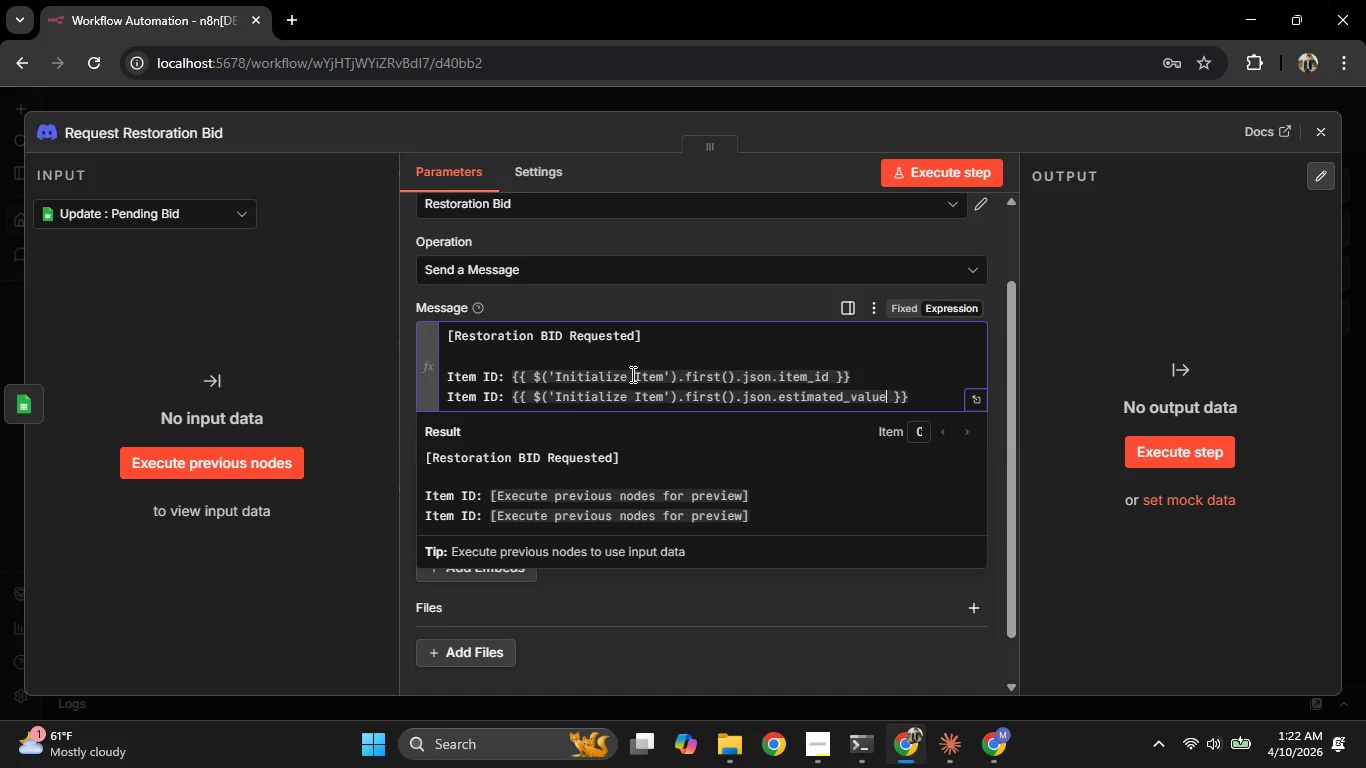 
hold_key(key=Numpad0, duration=0.56)
 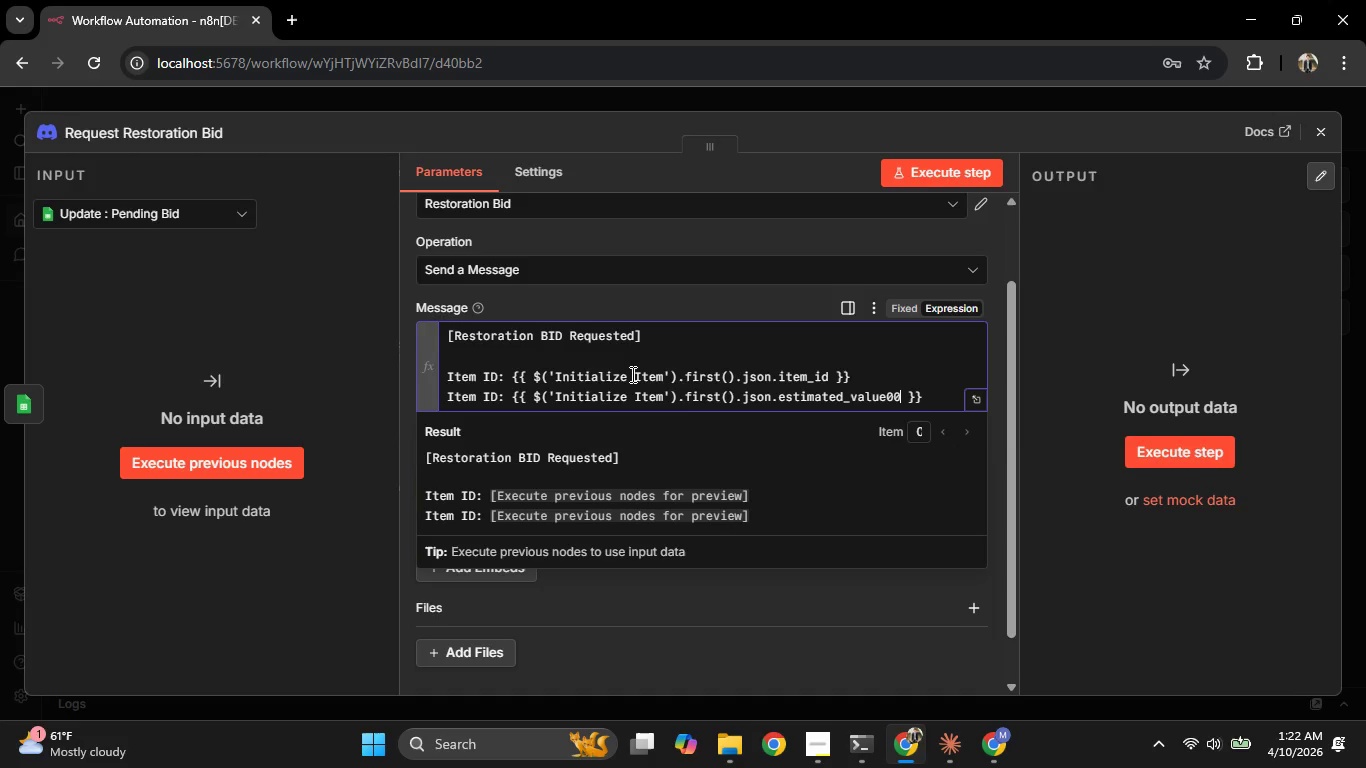 
key(Numpad0)
 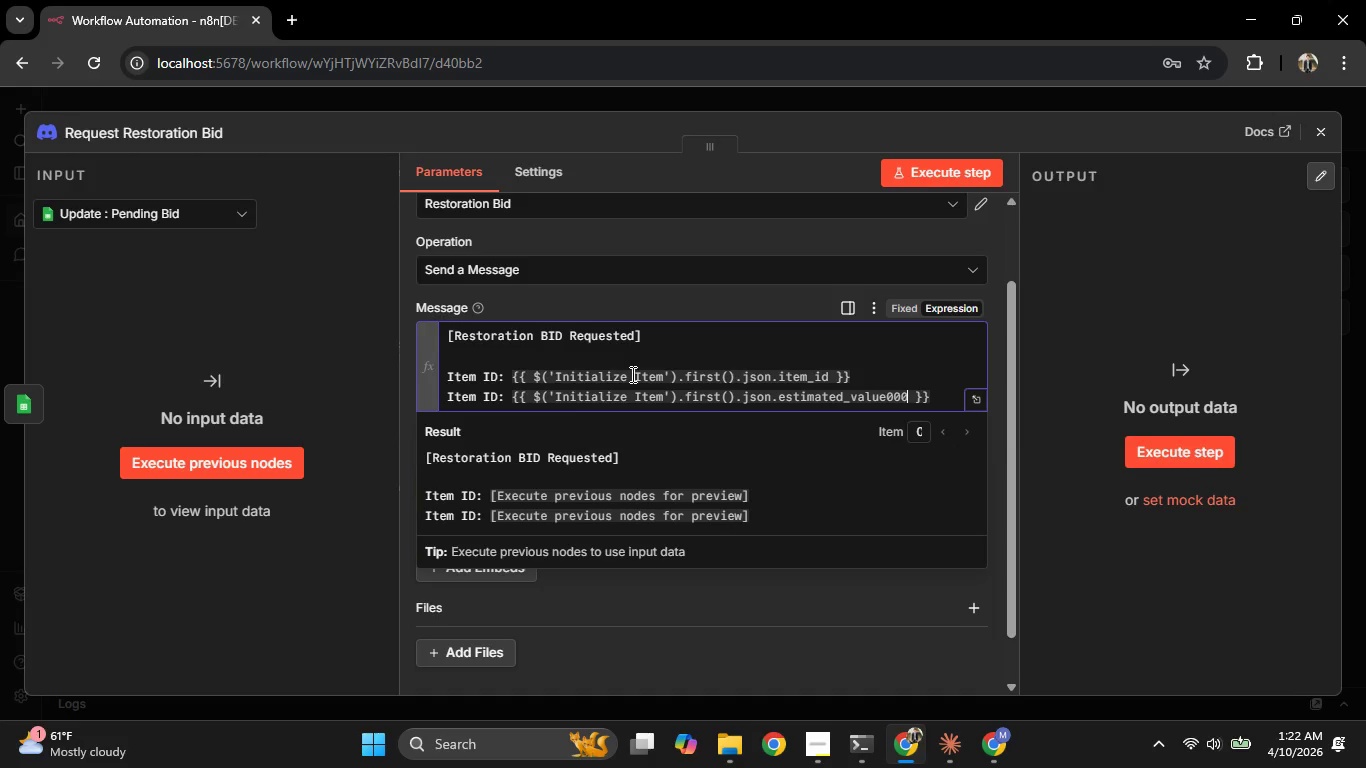 
key(Backspace)
 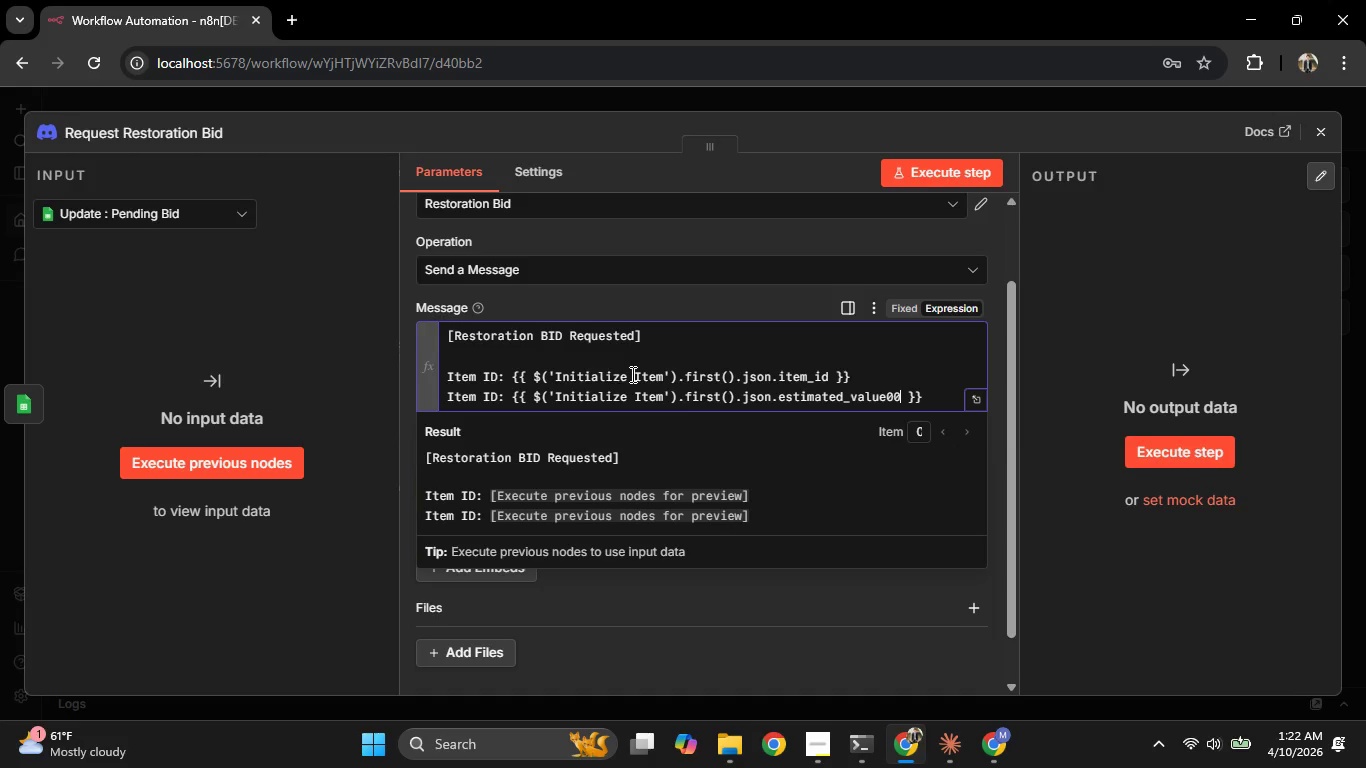 
key(Backspace)
 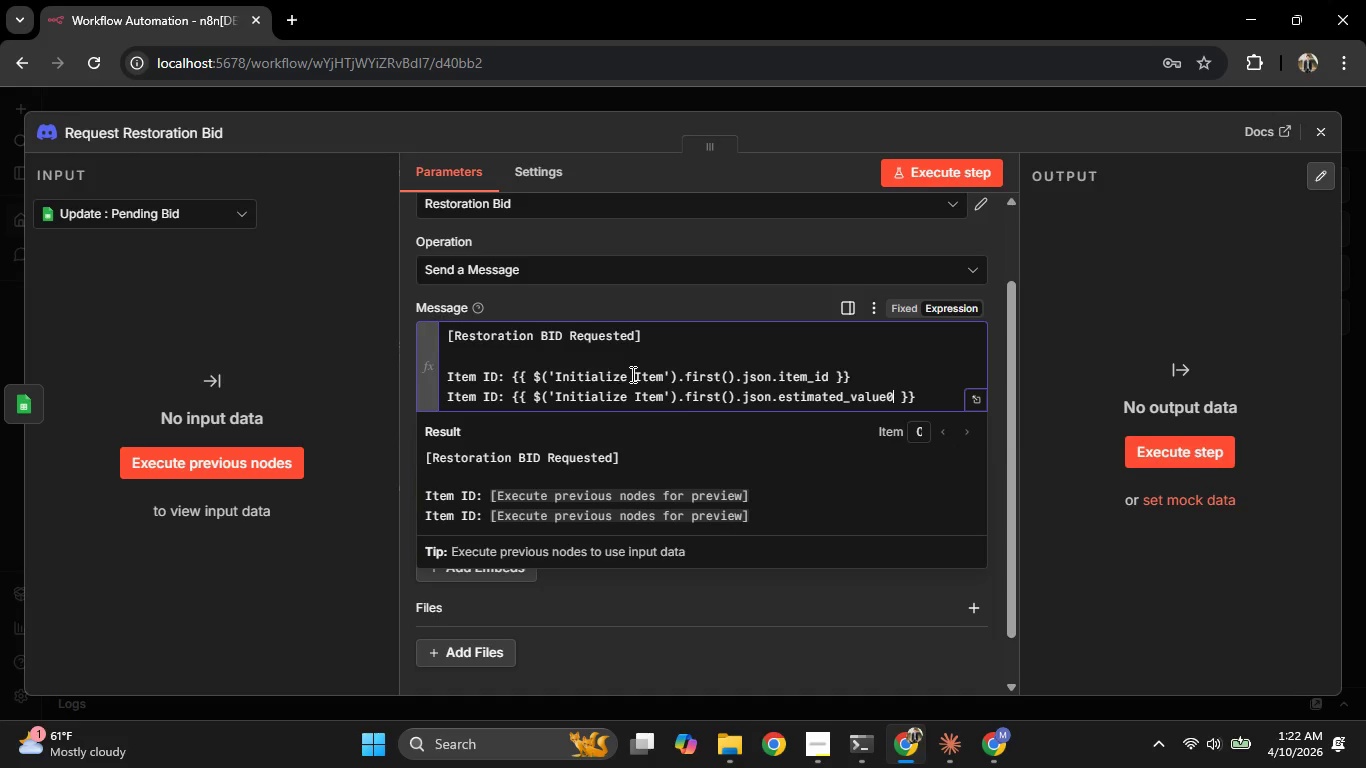 
key(Backspace)
 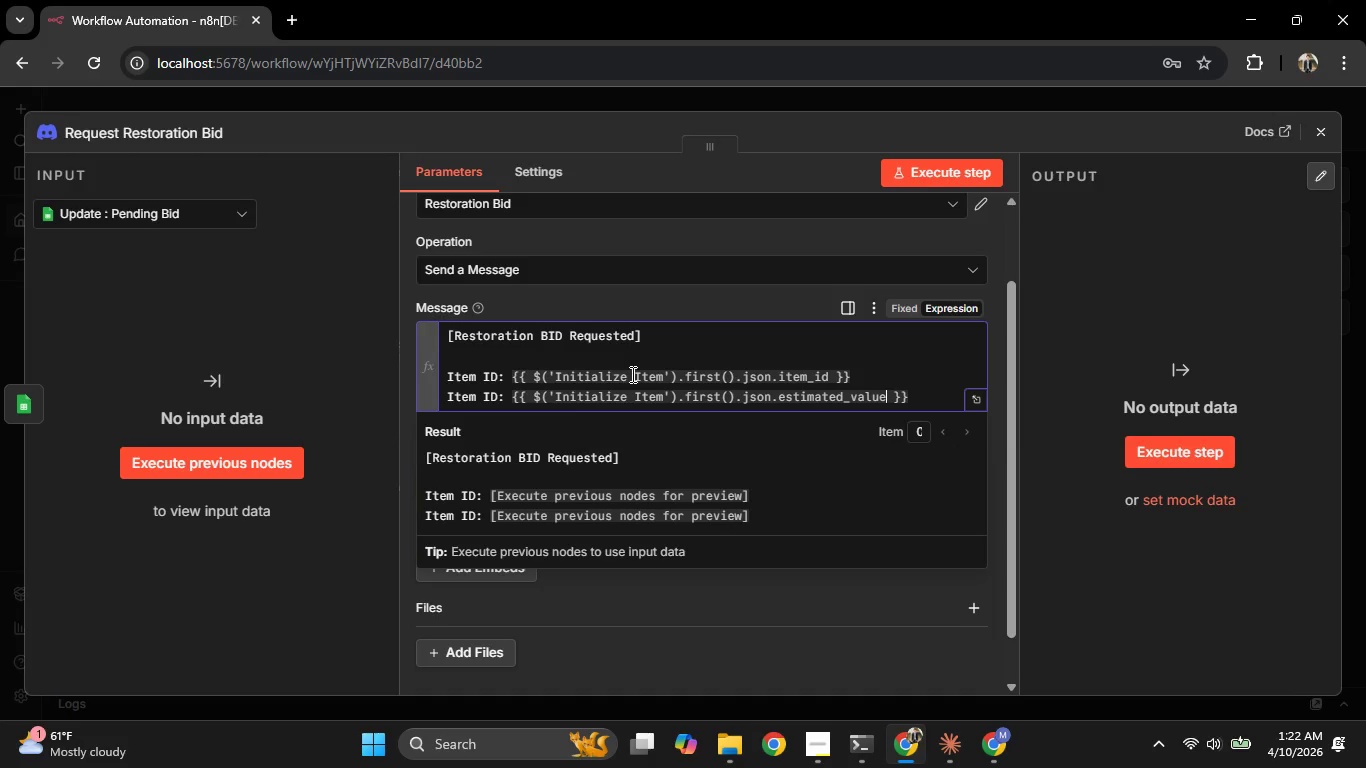 
key(ArrowRight)
 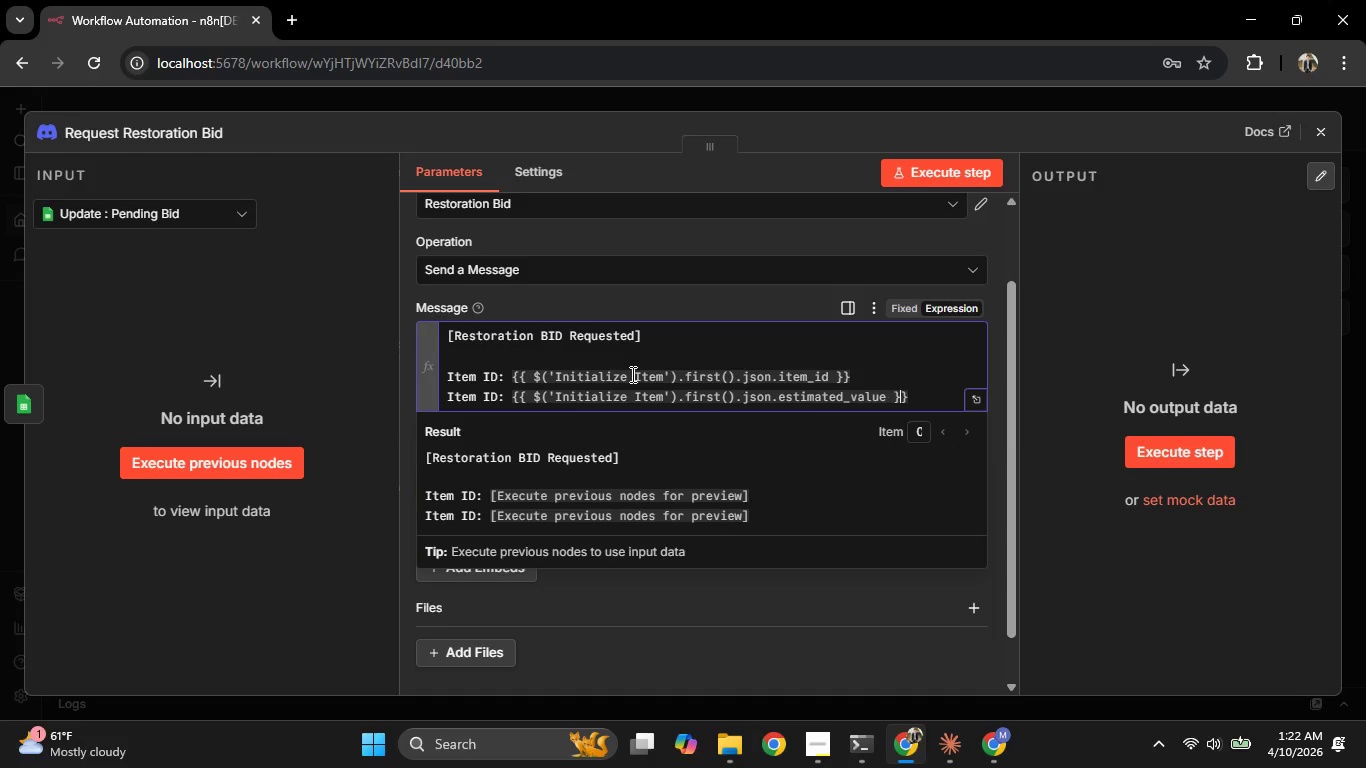 
key(ArrowRight)
 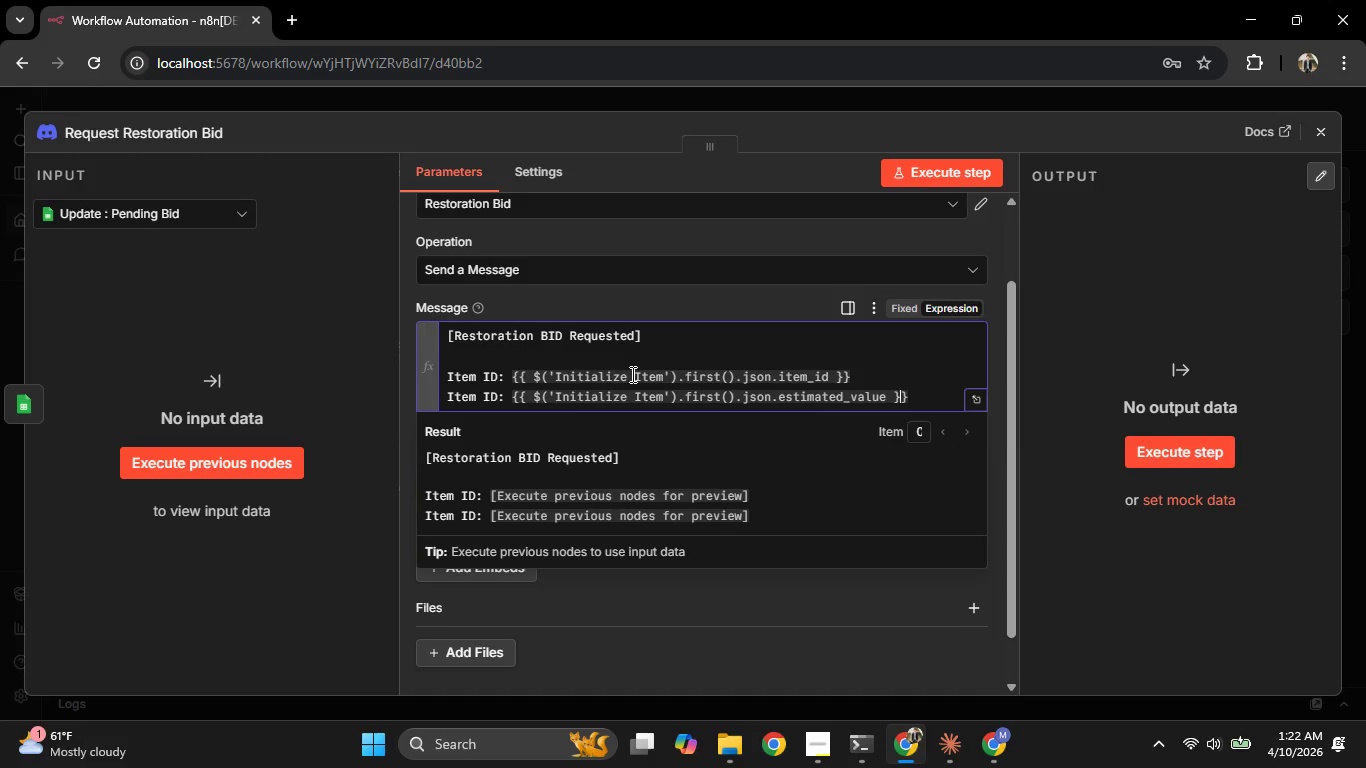 
key(ArrowRight)
 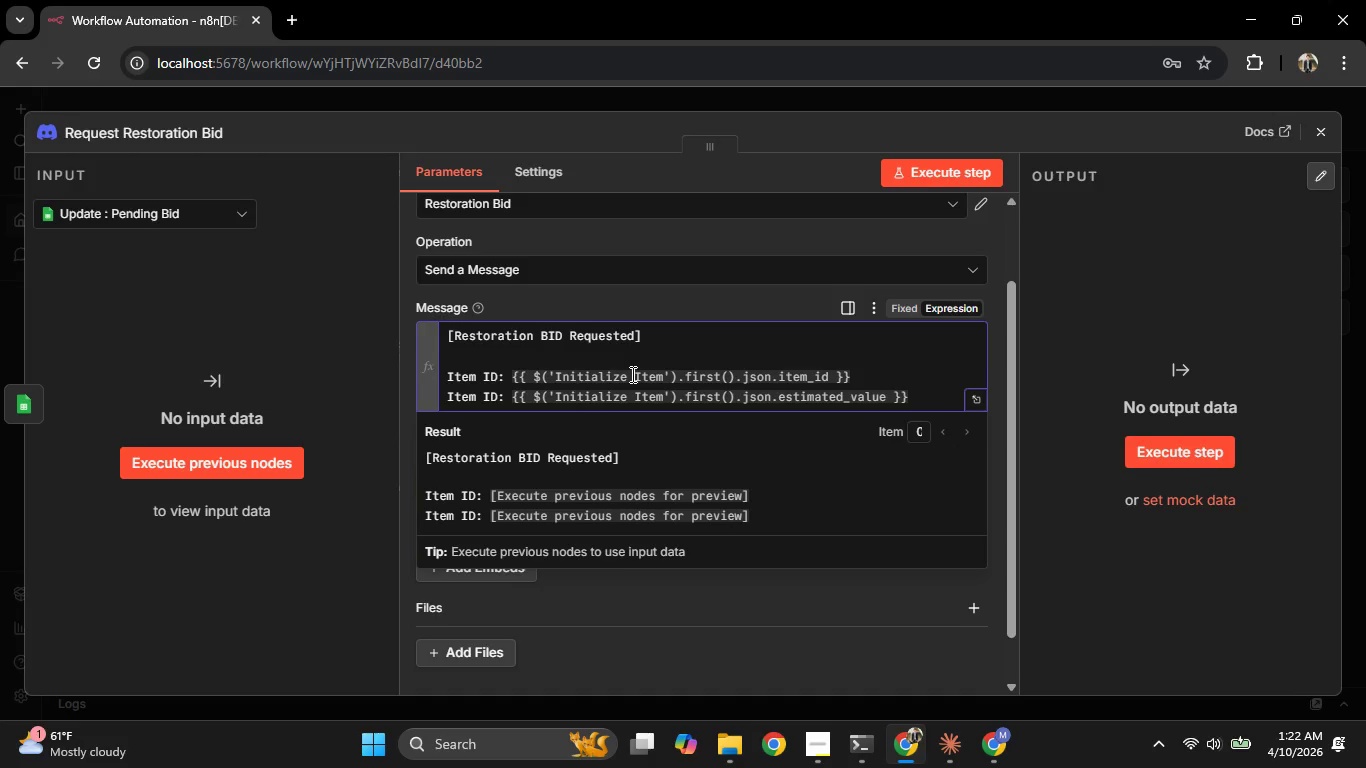 
key(Enter)
 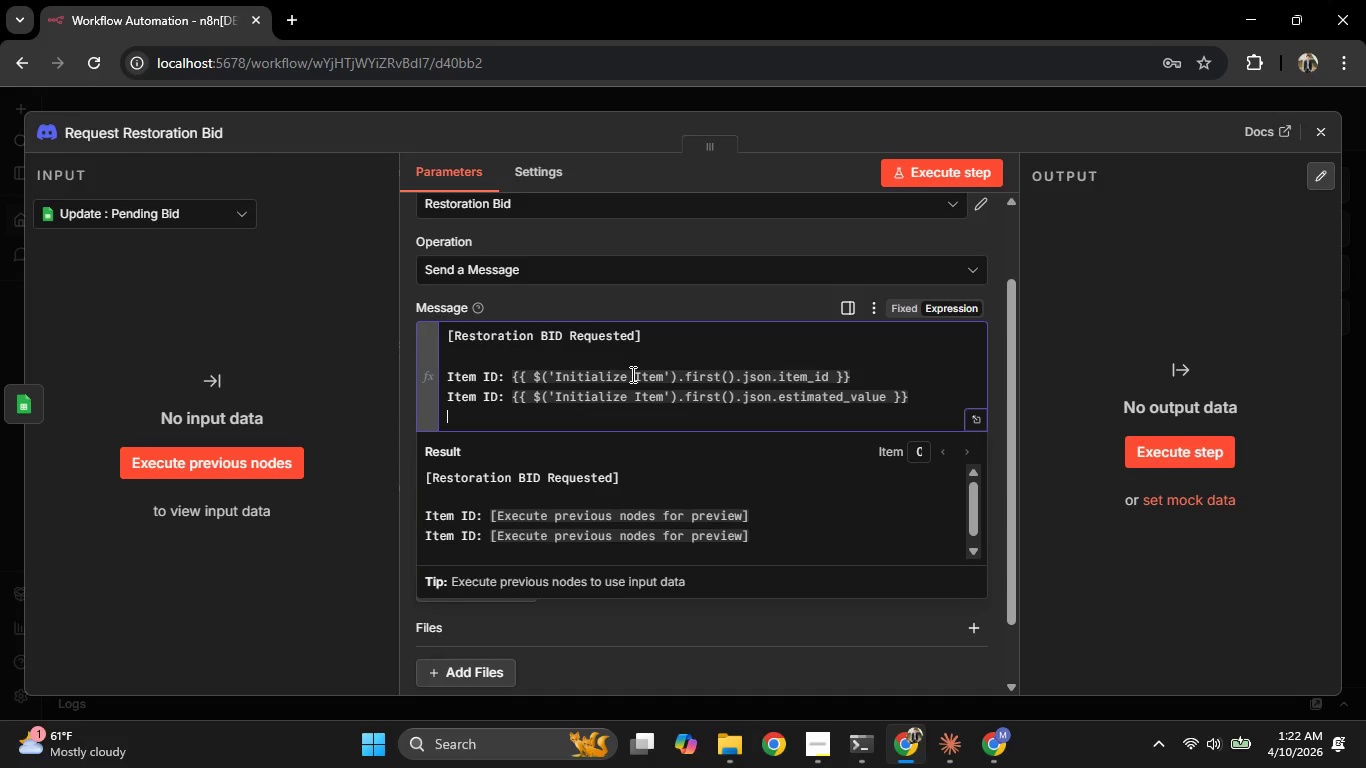 
key(Control+V)
 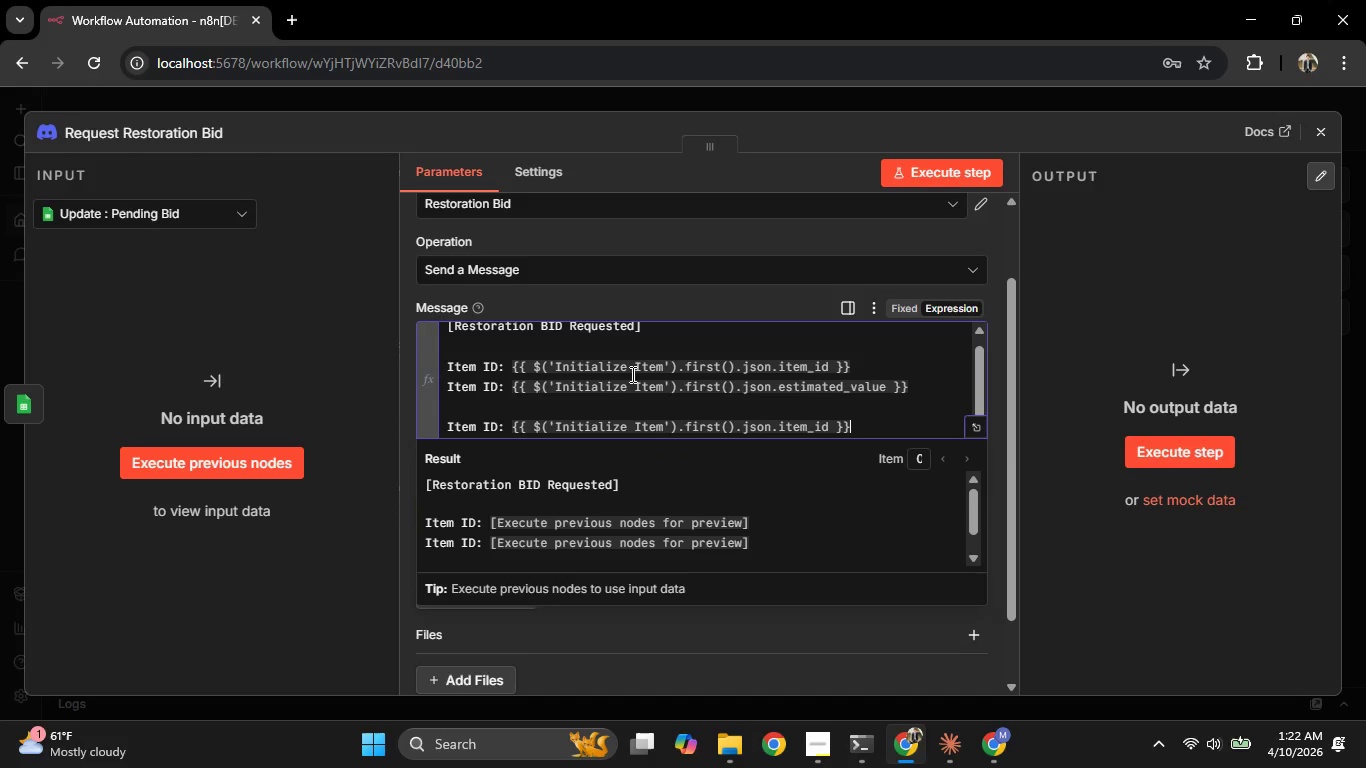 
key(ArrowUp)
 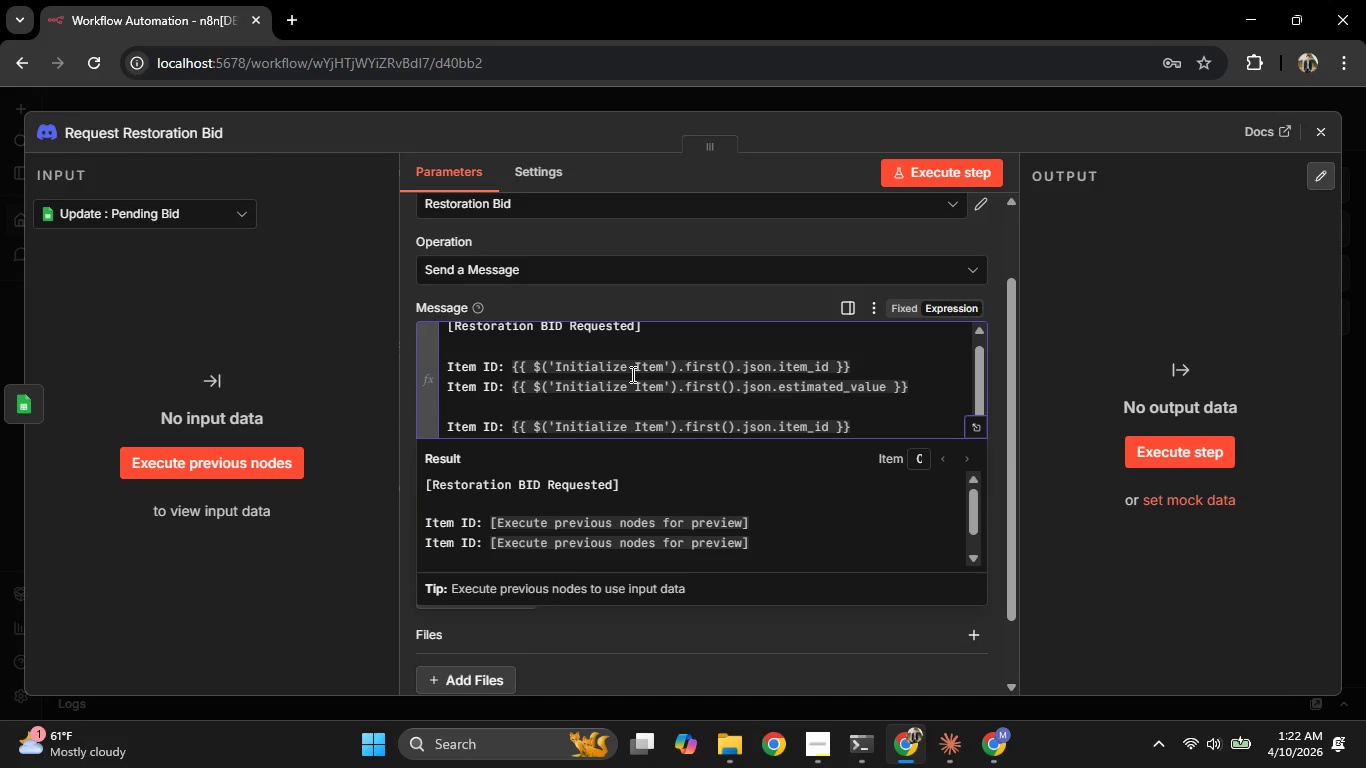 
key(Backspace)
 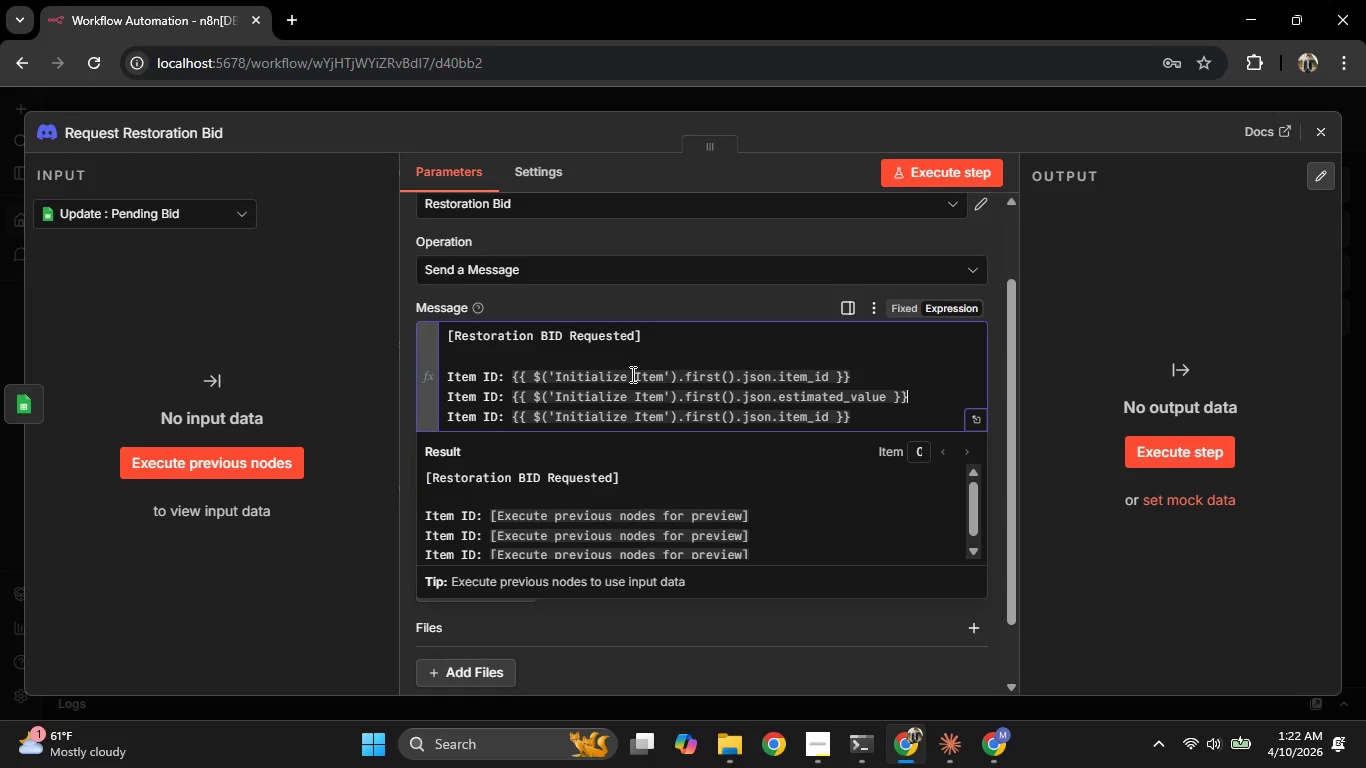 
key(ArrowDown)
 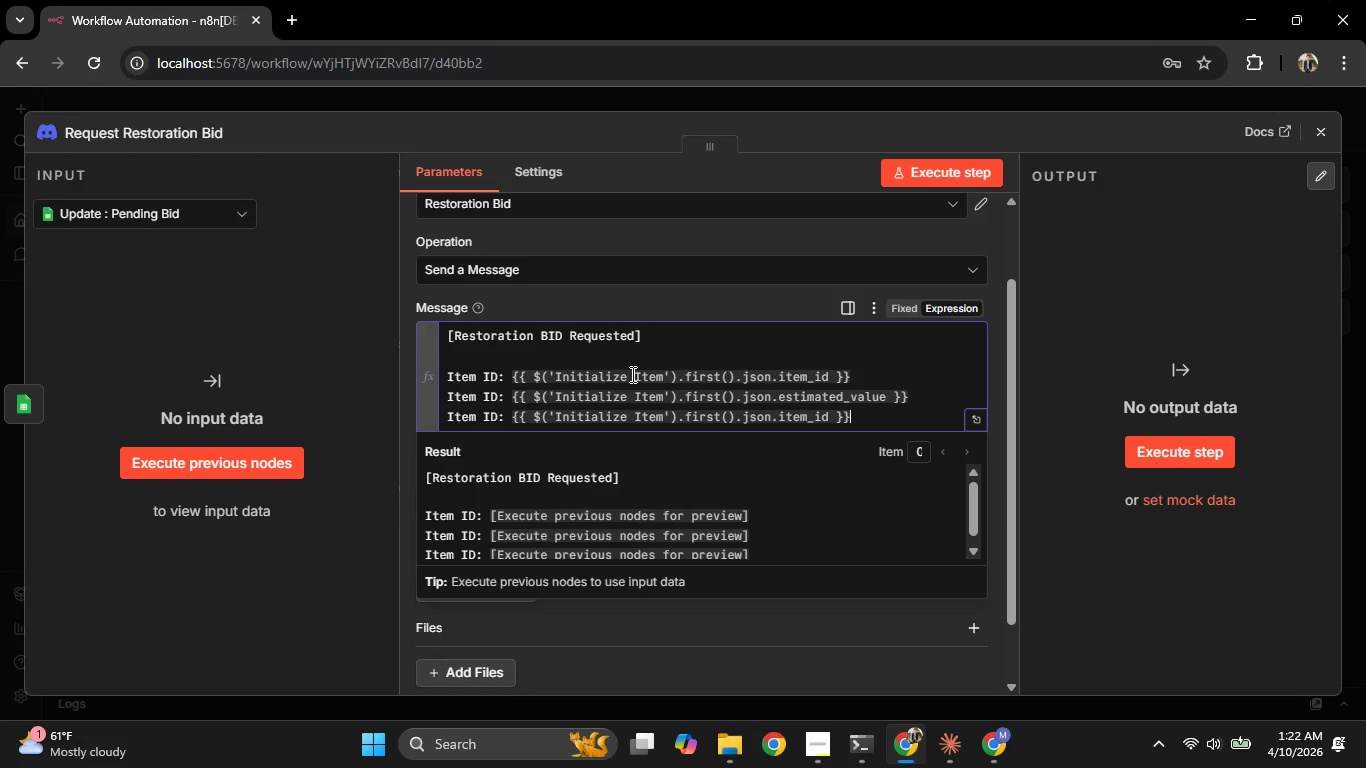 
key(ArrowLeft)
 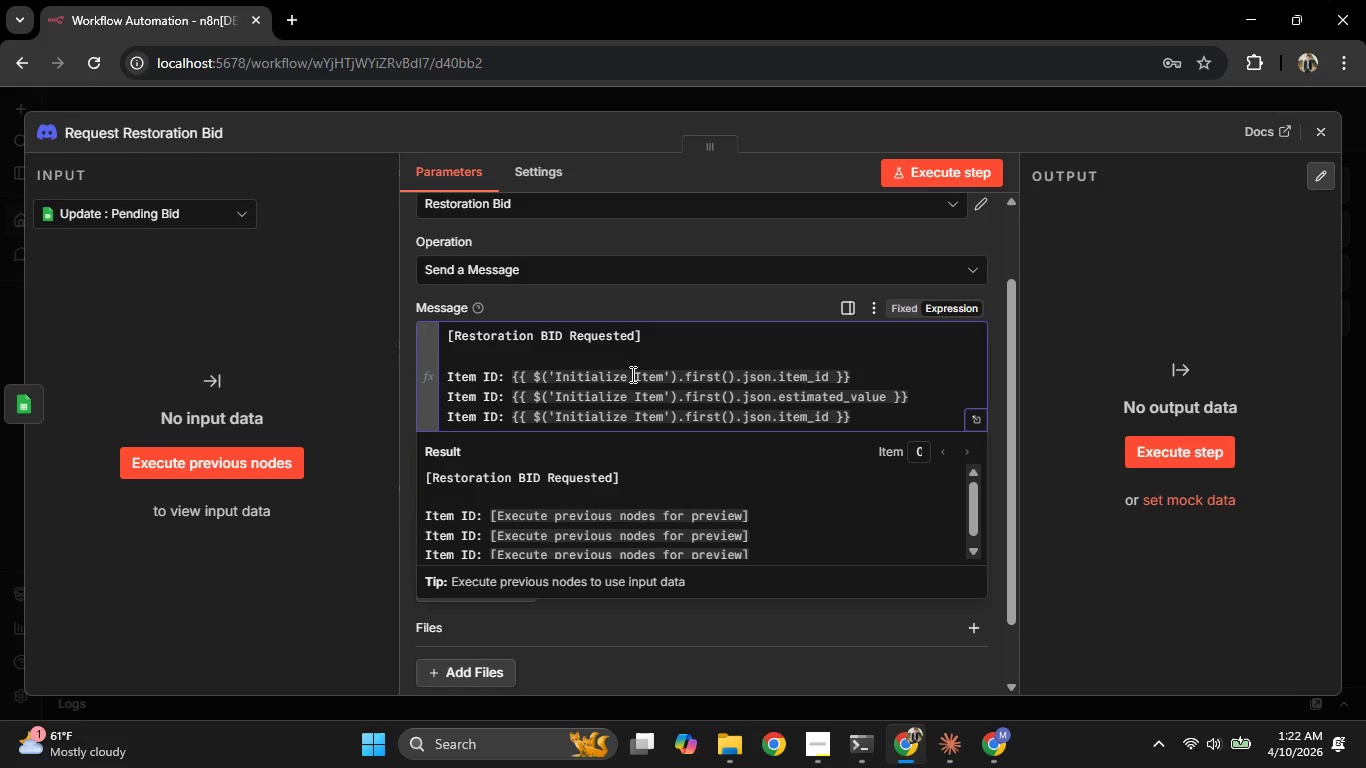 
key(ArrowLeft)
 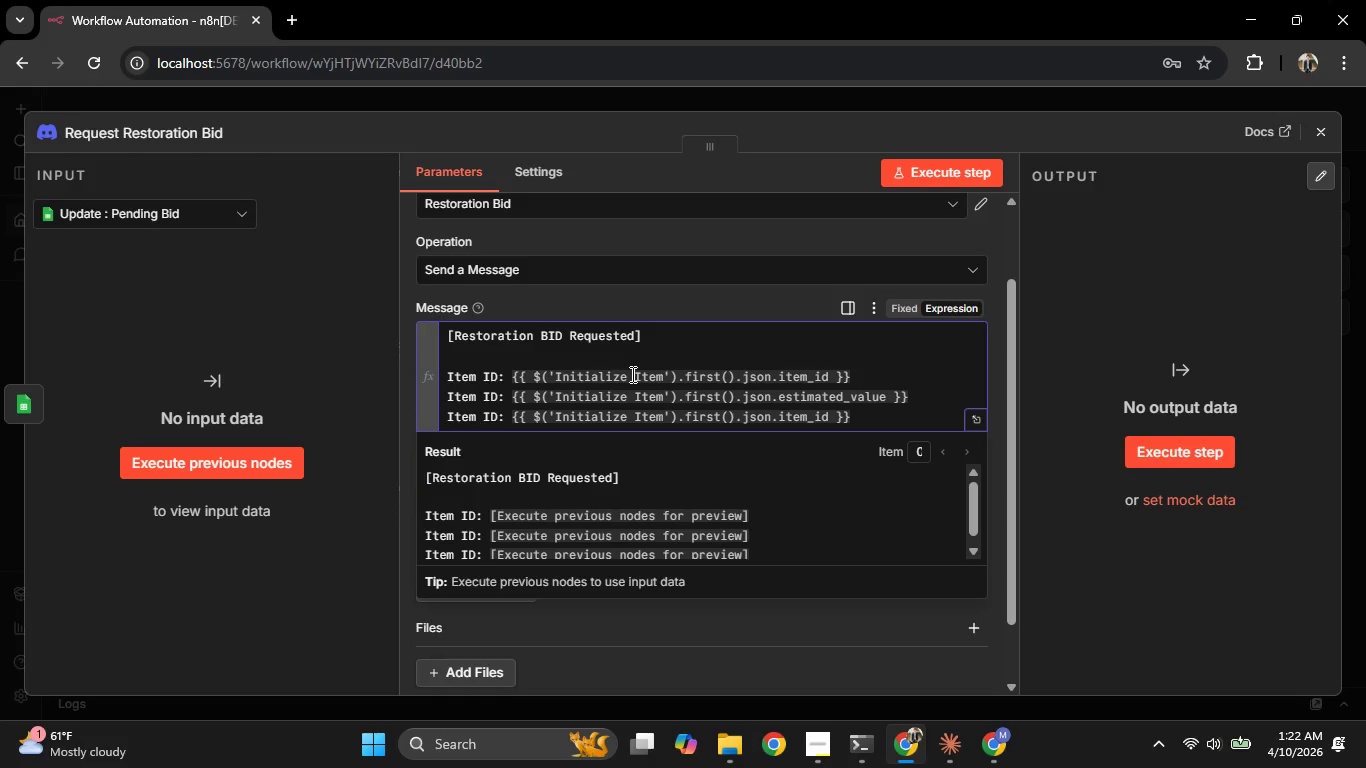 
key(Backspace)
key(Backspace)
key(Backspace)
key(Backspace)
key(Backspace)
key(Backspace)
key(Backspace)
key(Backspace)
type(description)
 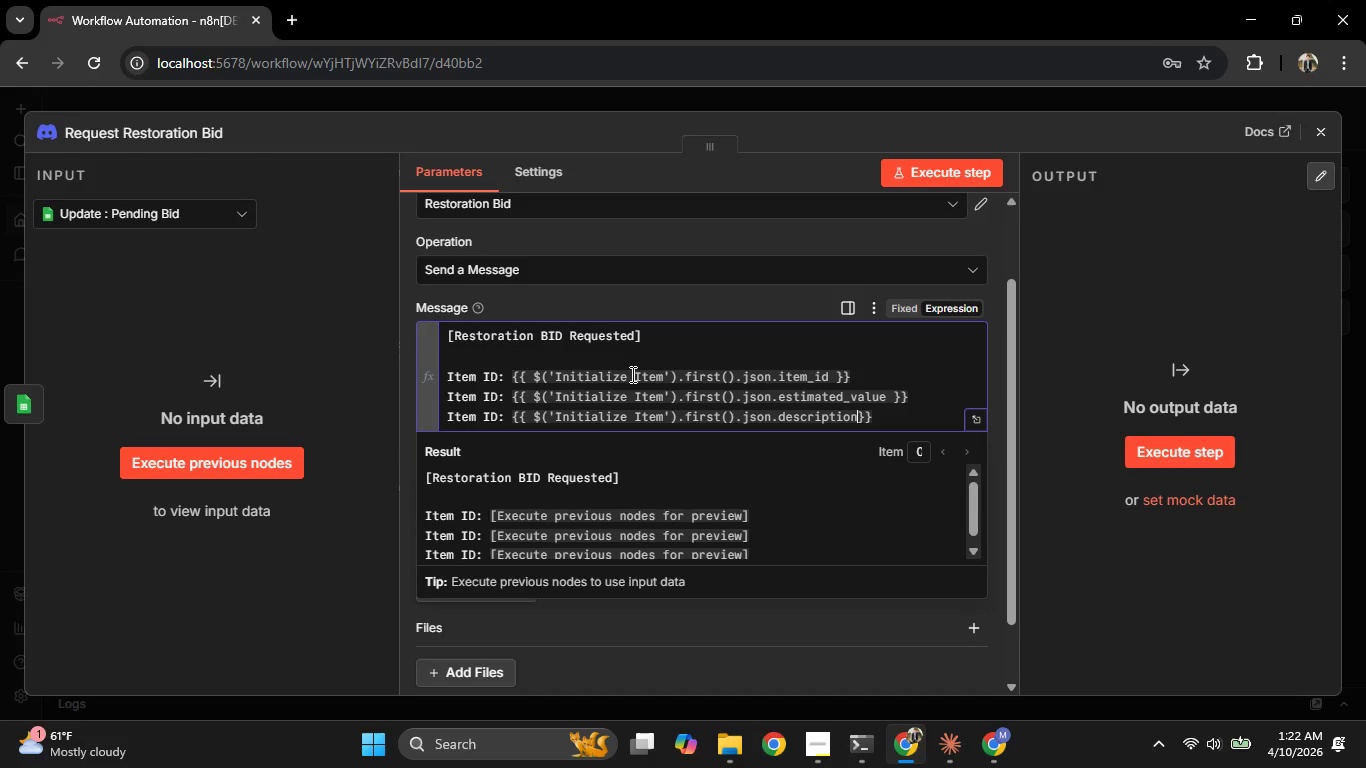 
wait(5.27)
 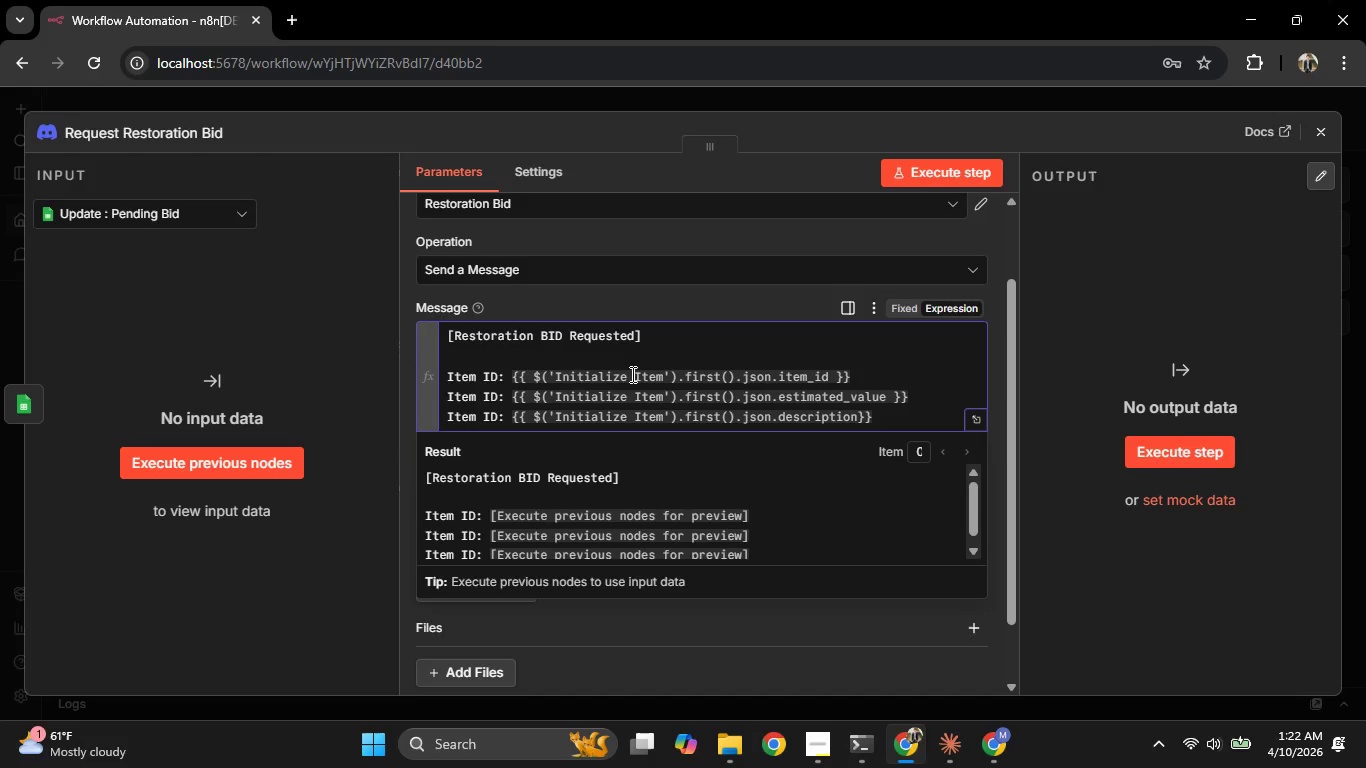 
key(ArrowRight)
 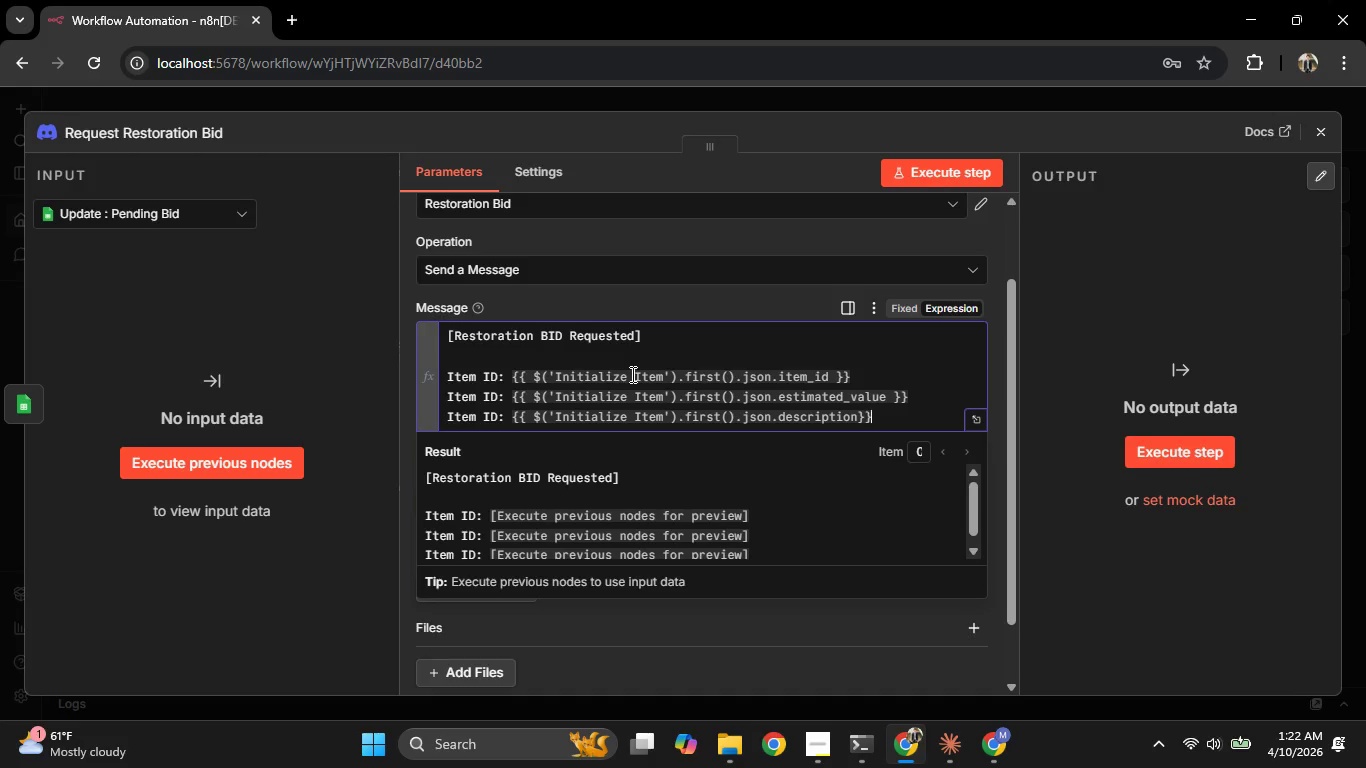 
key(ArrowRight)
 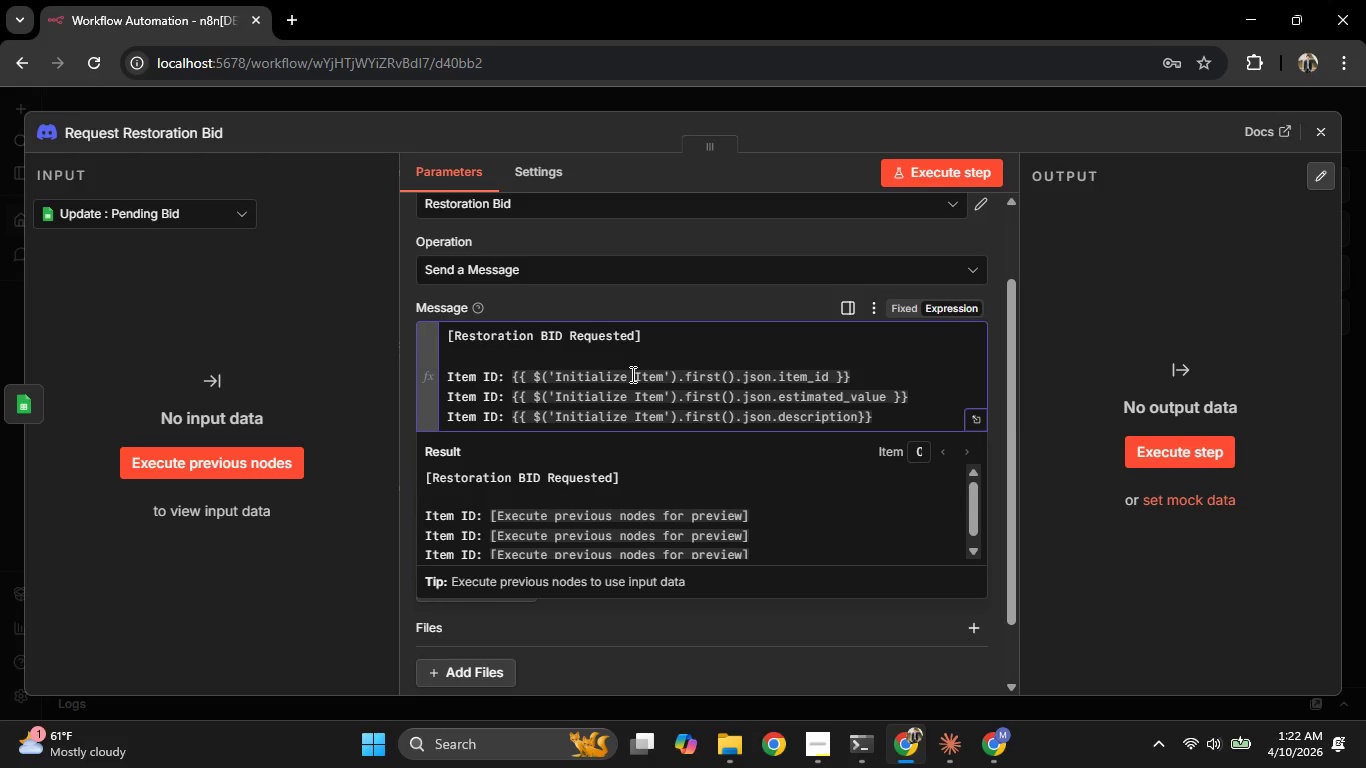 
key(Enter)
 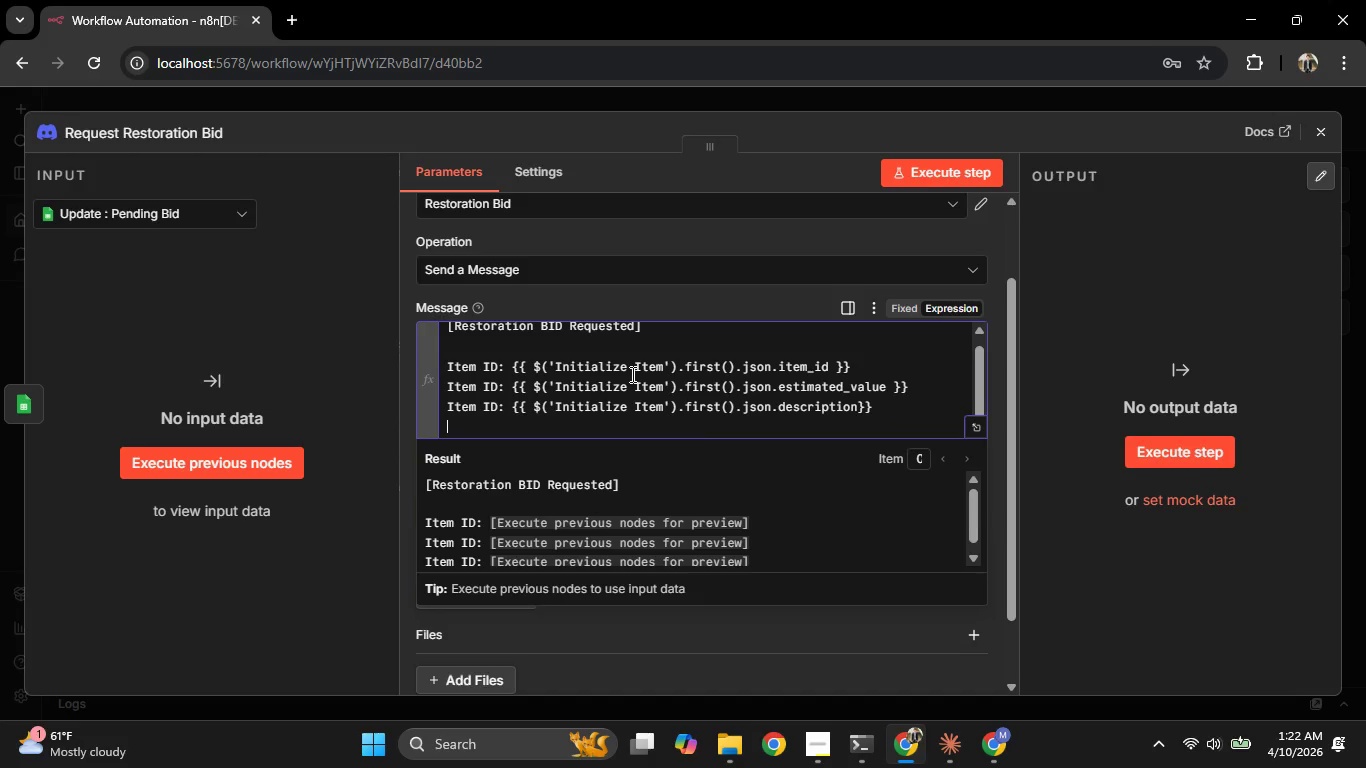 
key(Enter)
 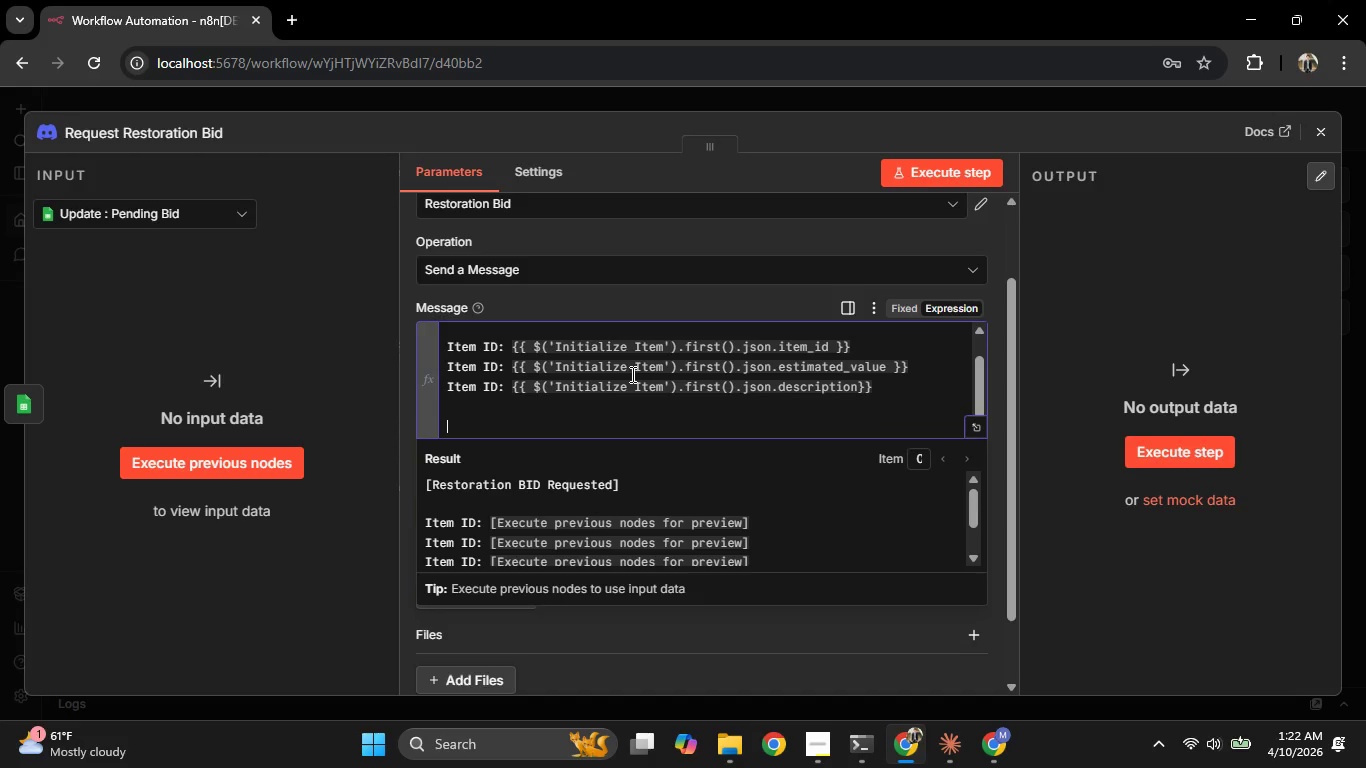 
type(Bids over 4-% of re0% of resale ()
 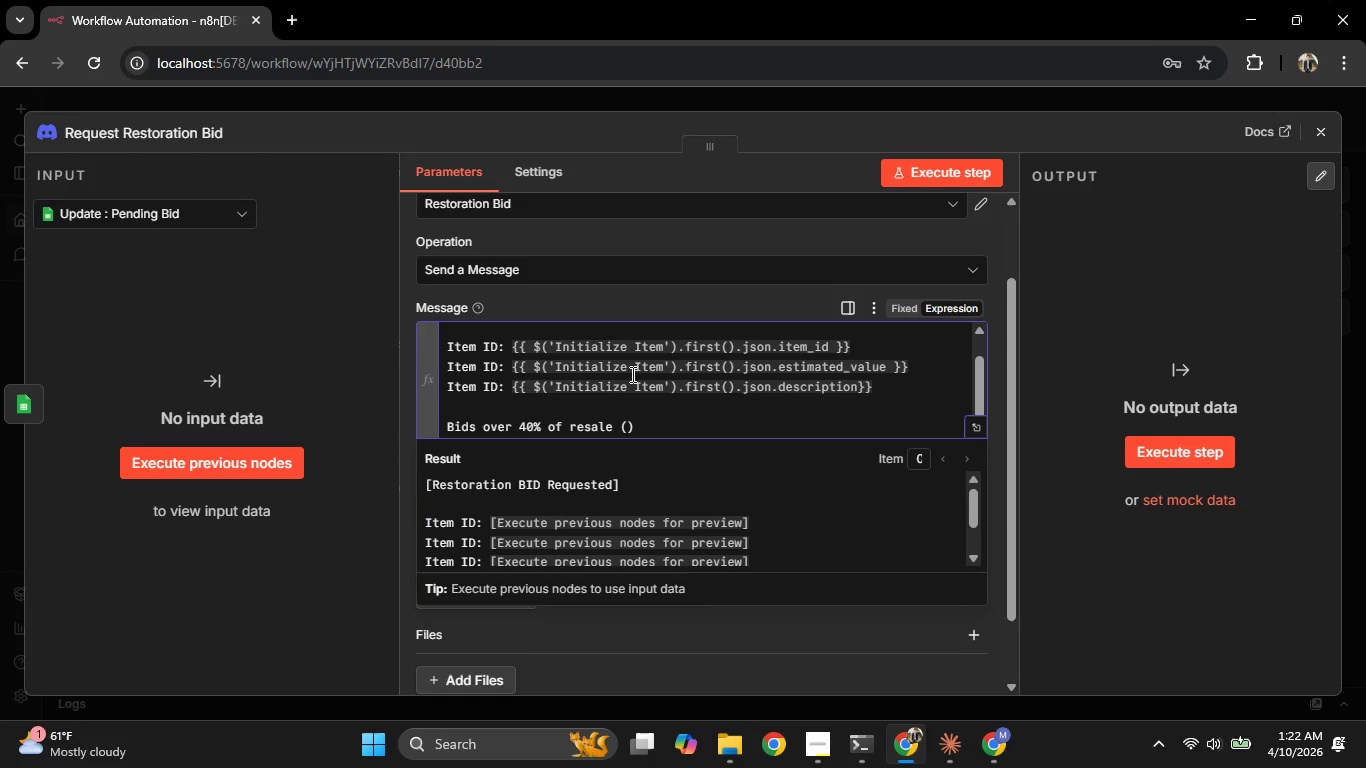 
 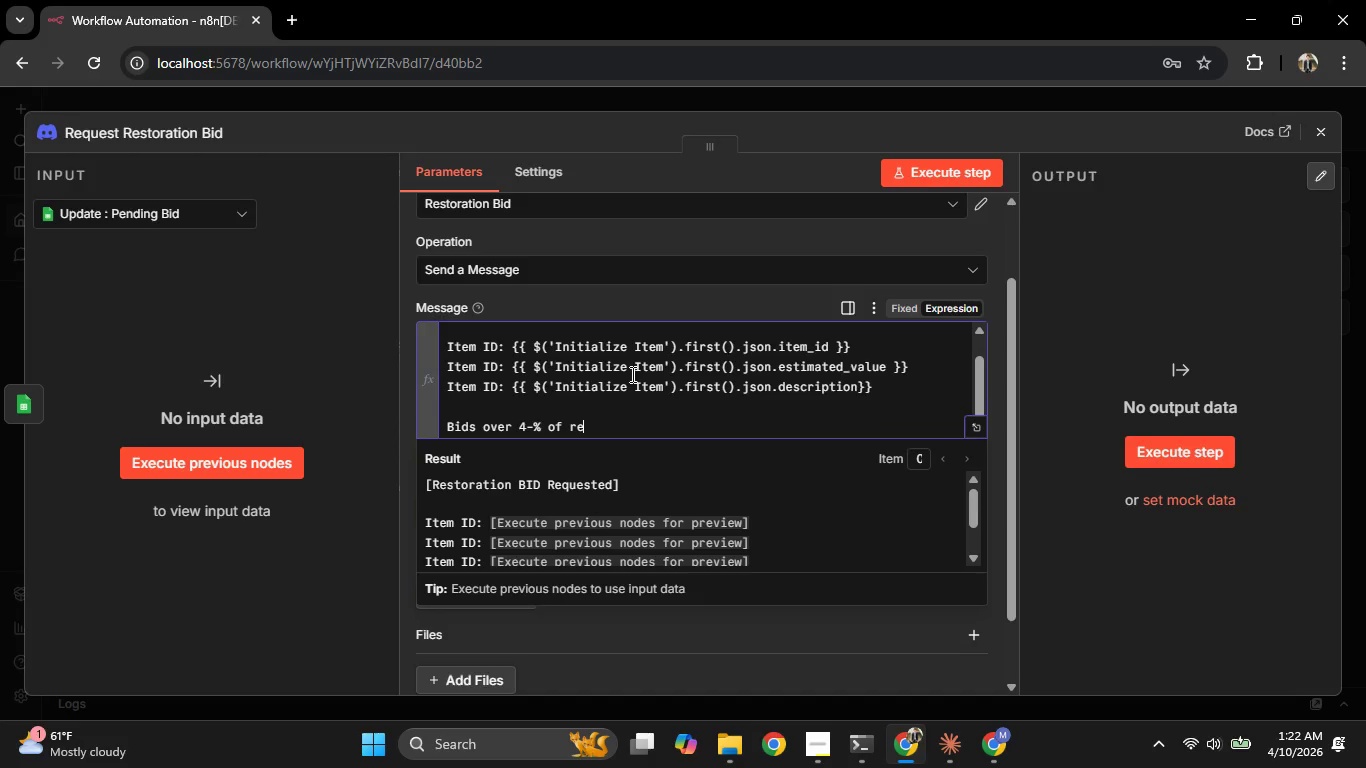 
hold_key(key=Backspace, duration=0.72)
 